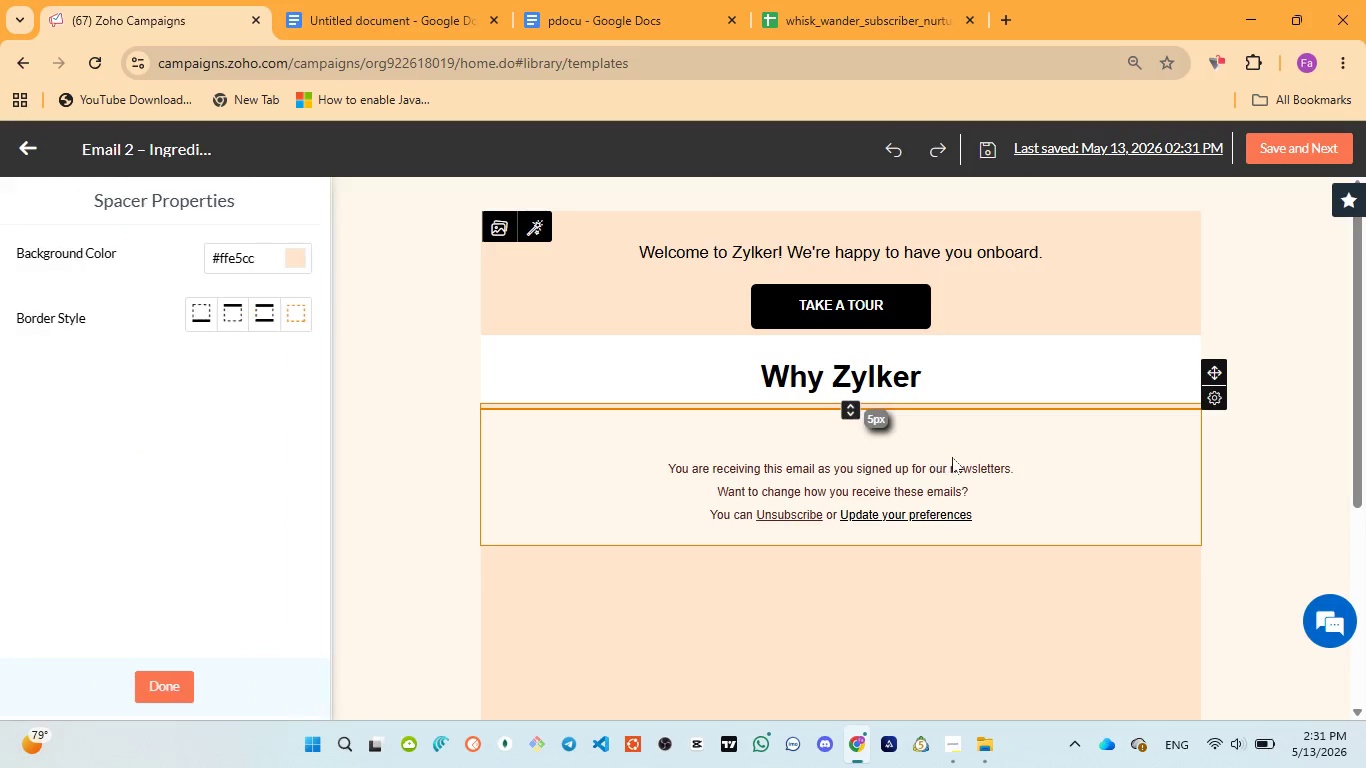 
scroll: coordinate [842, 369], scroll_direction: up, amount: 8.0
 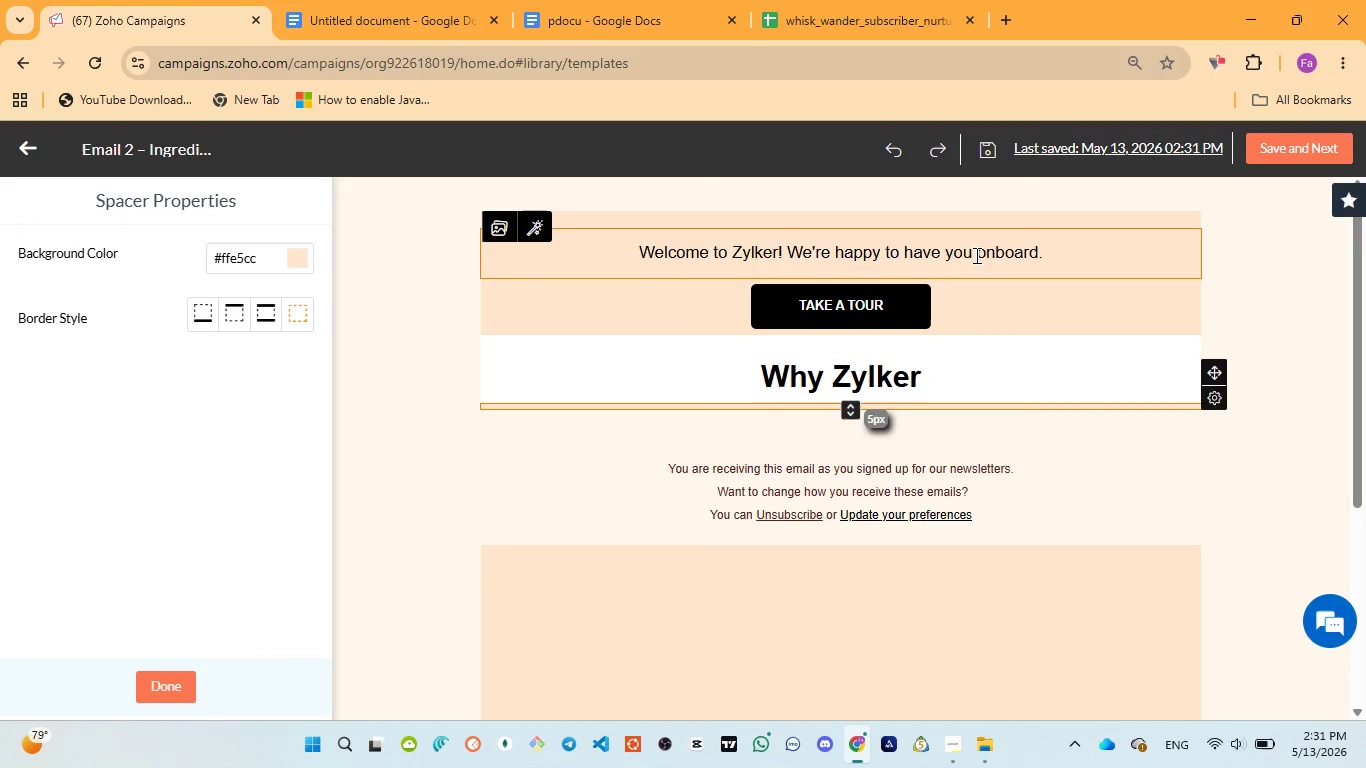 
left_click([975, 255])
 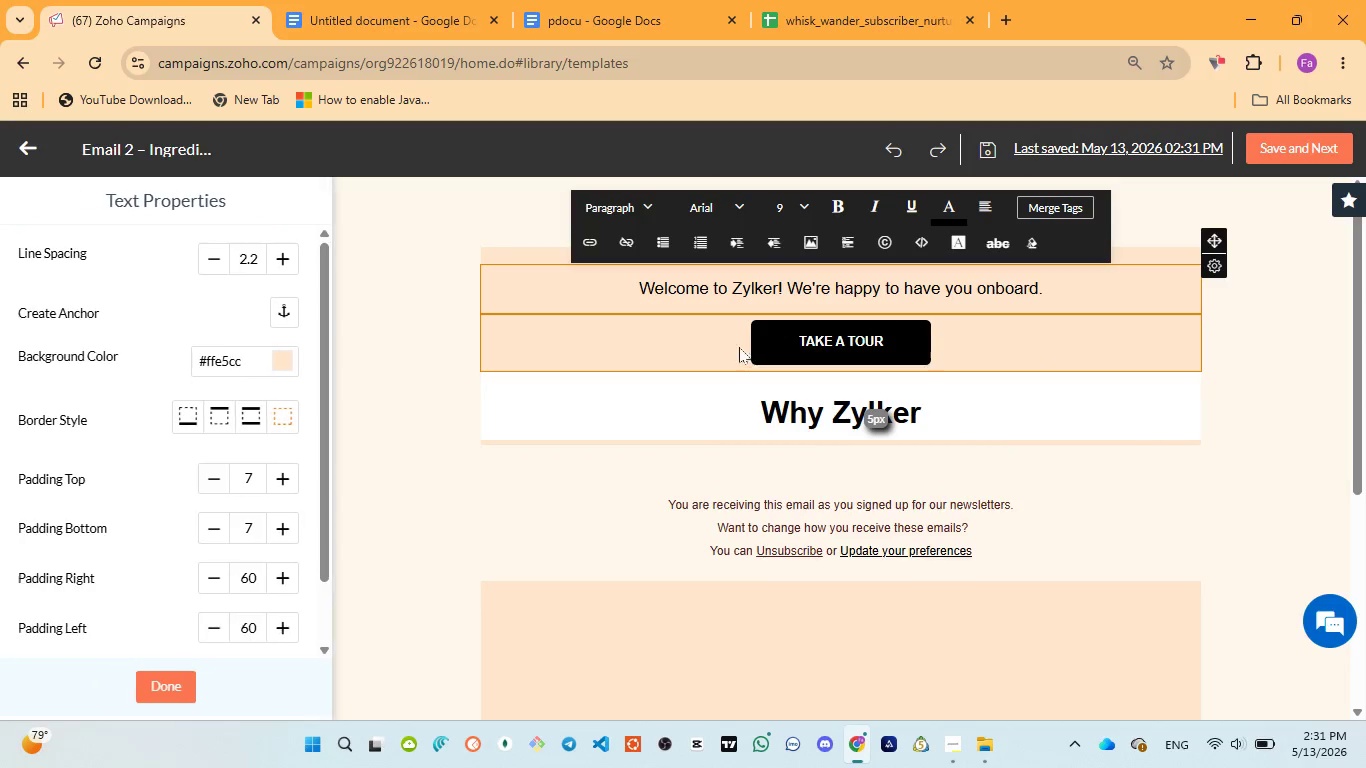 
left_click([710, 342])
 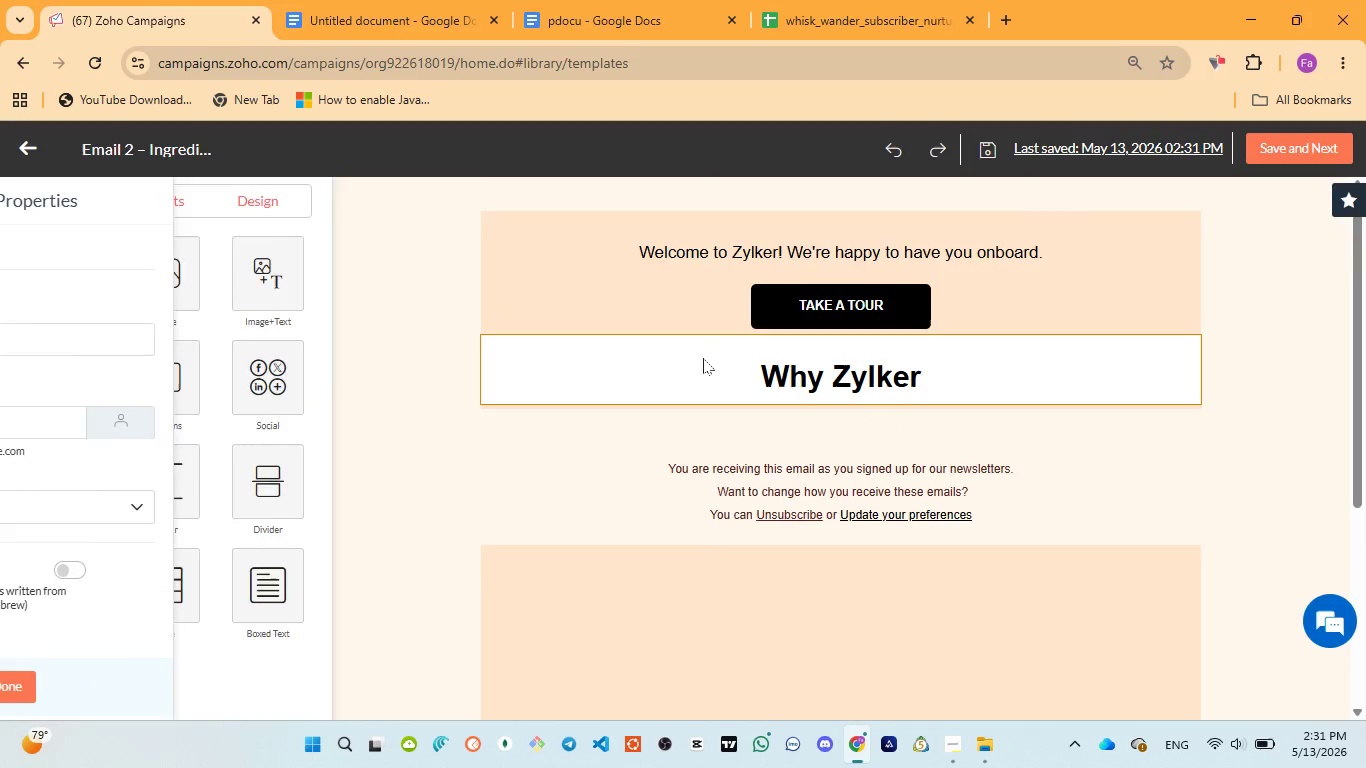 
left_click([703, 361])
 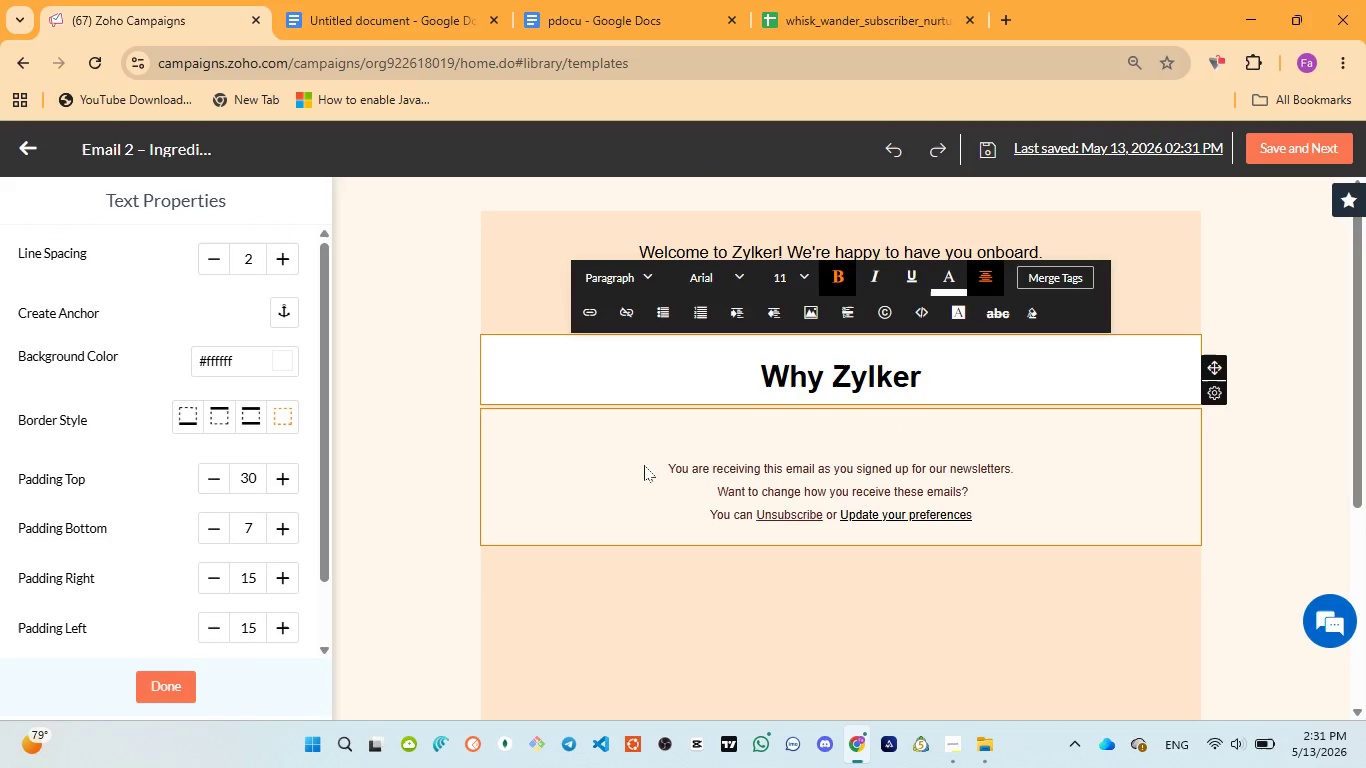 
scroll: coordinate [706, 447], scroll_direction: up, amount: 6.0
 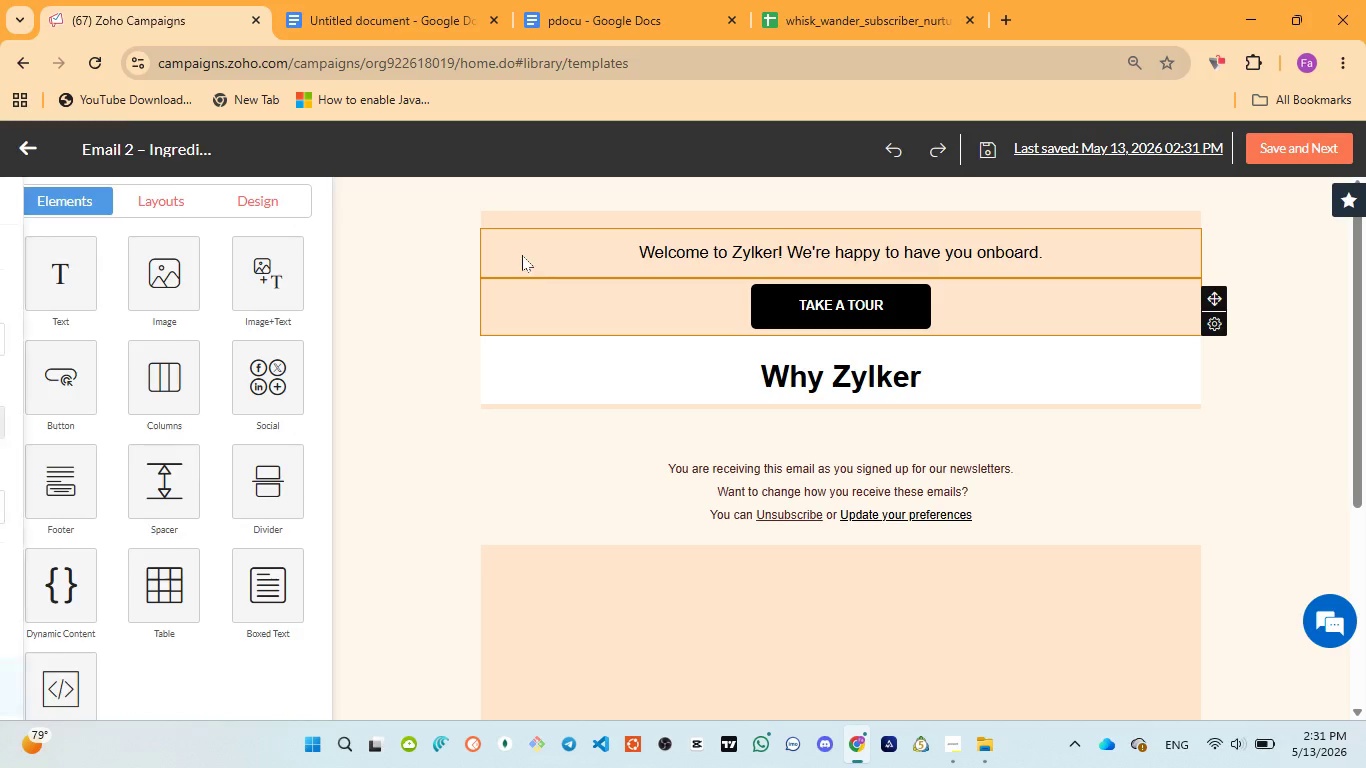 
left_click([566, 250])
 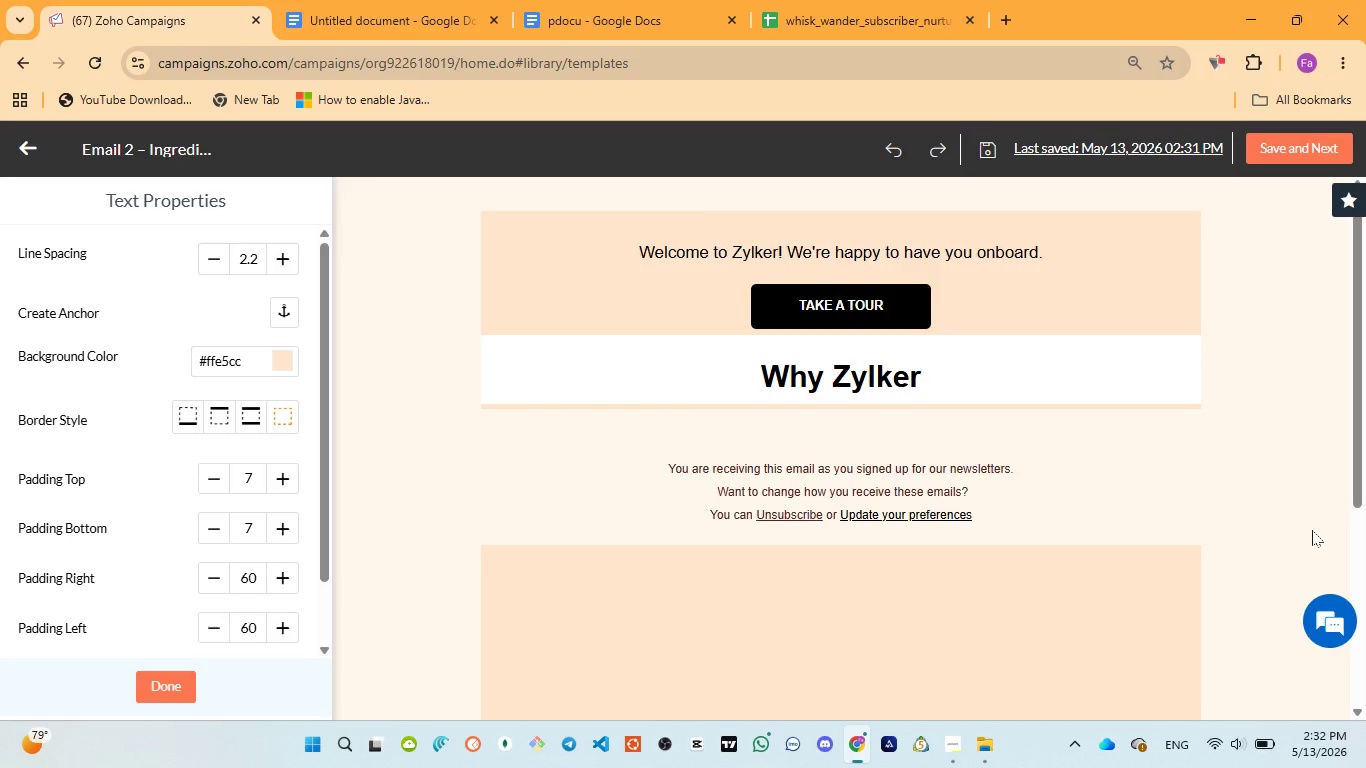 
wait(51.17)
 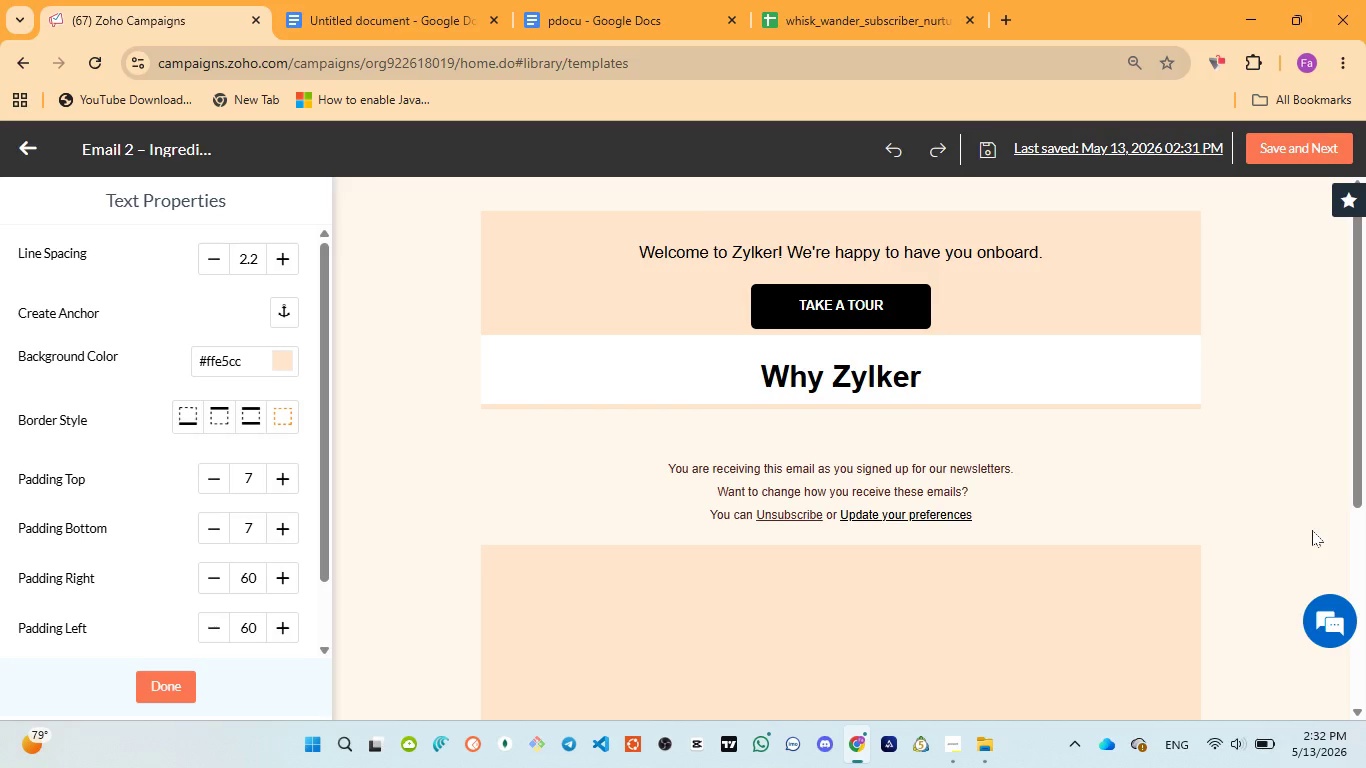 
left_click([1097, 399])
 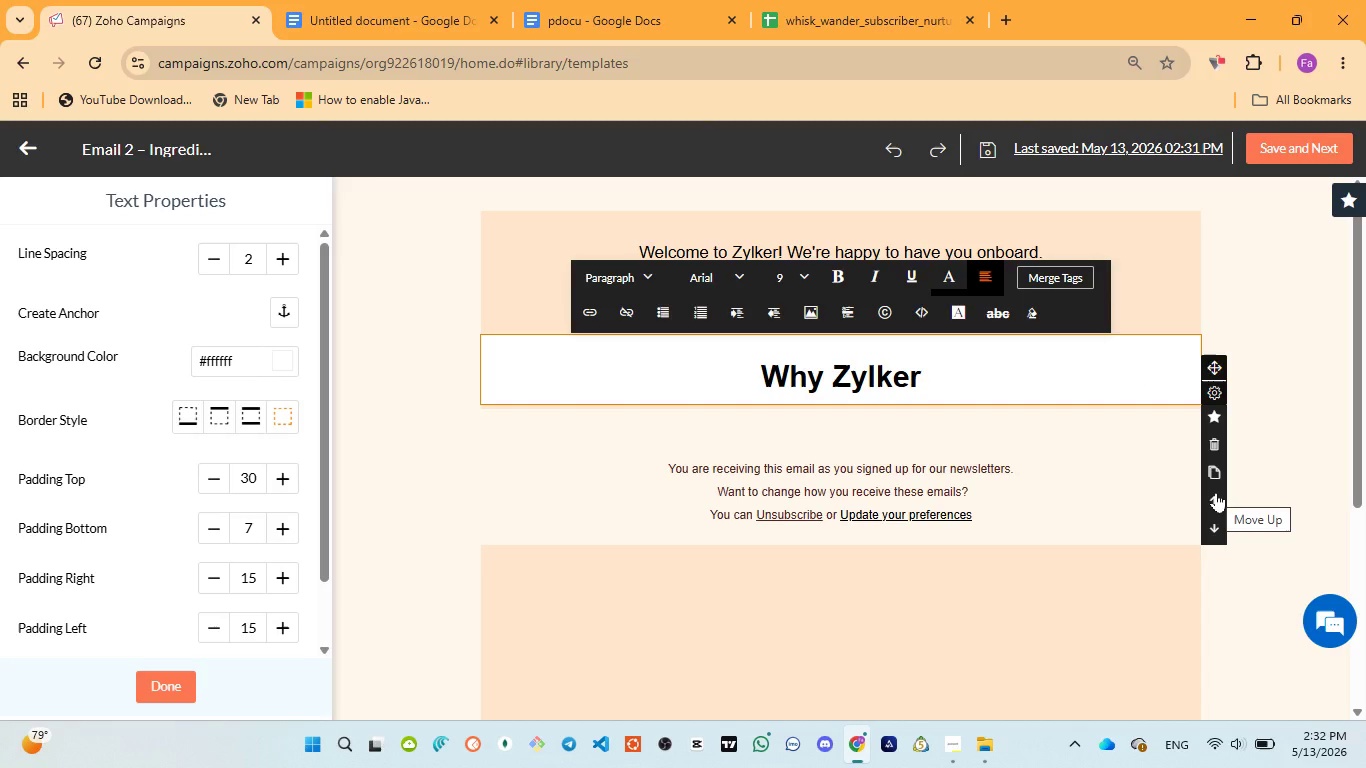 
wait(17.83)
 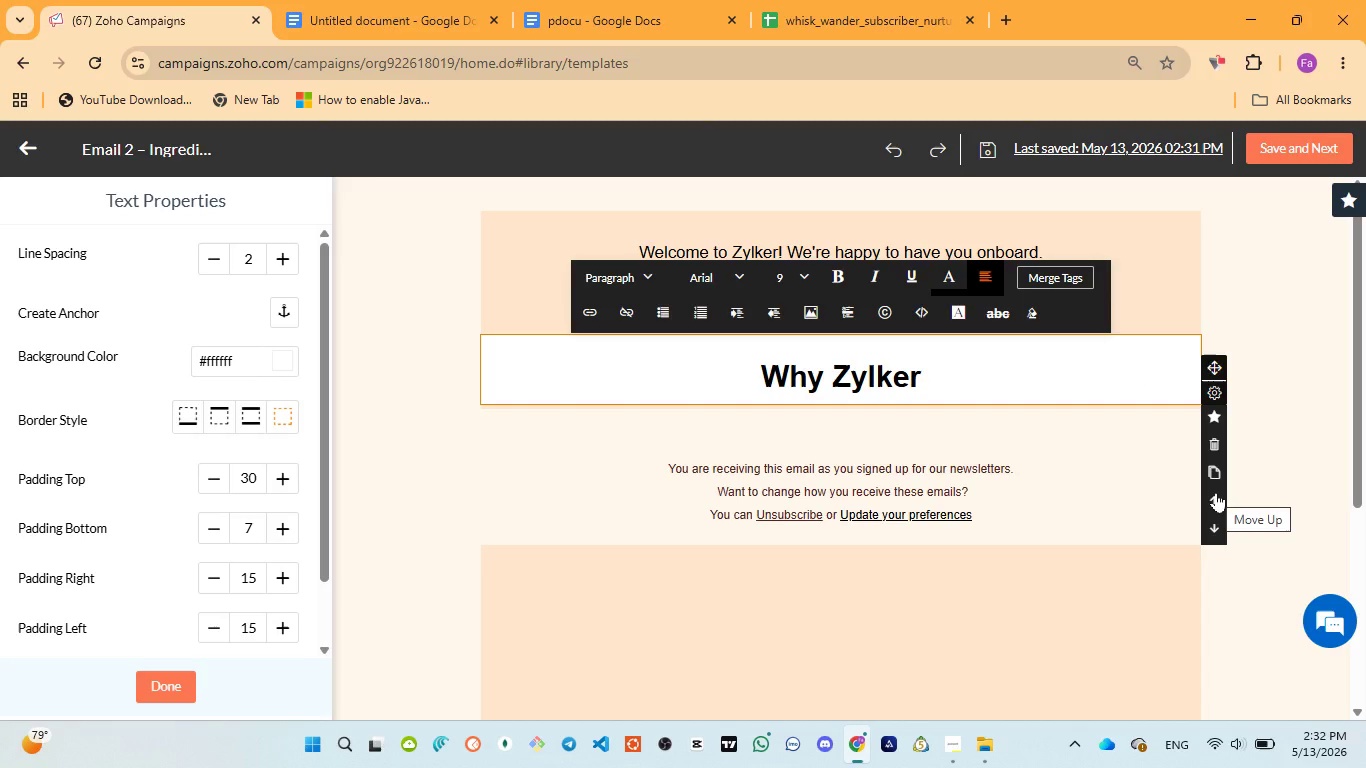 
left_click([1213, 486])
 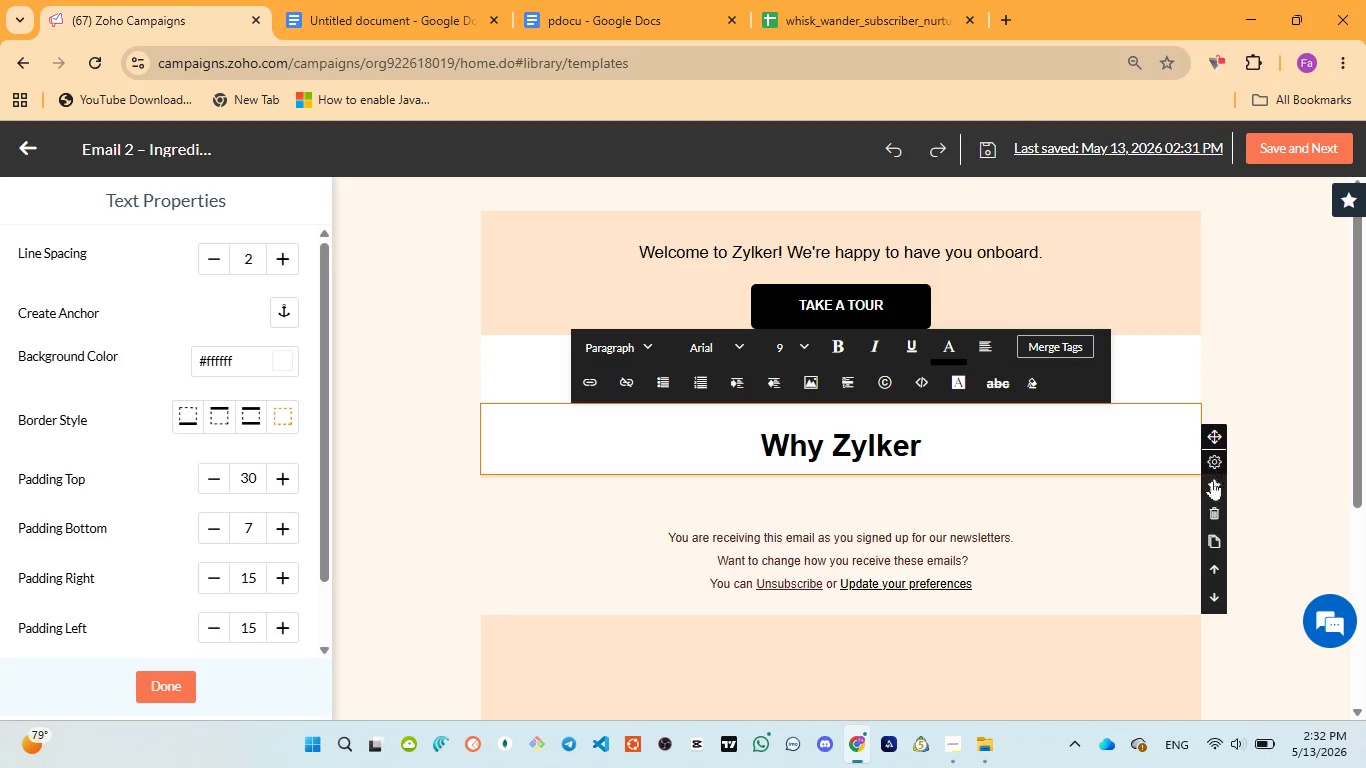 
left_click([1207, 504])
 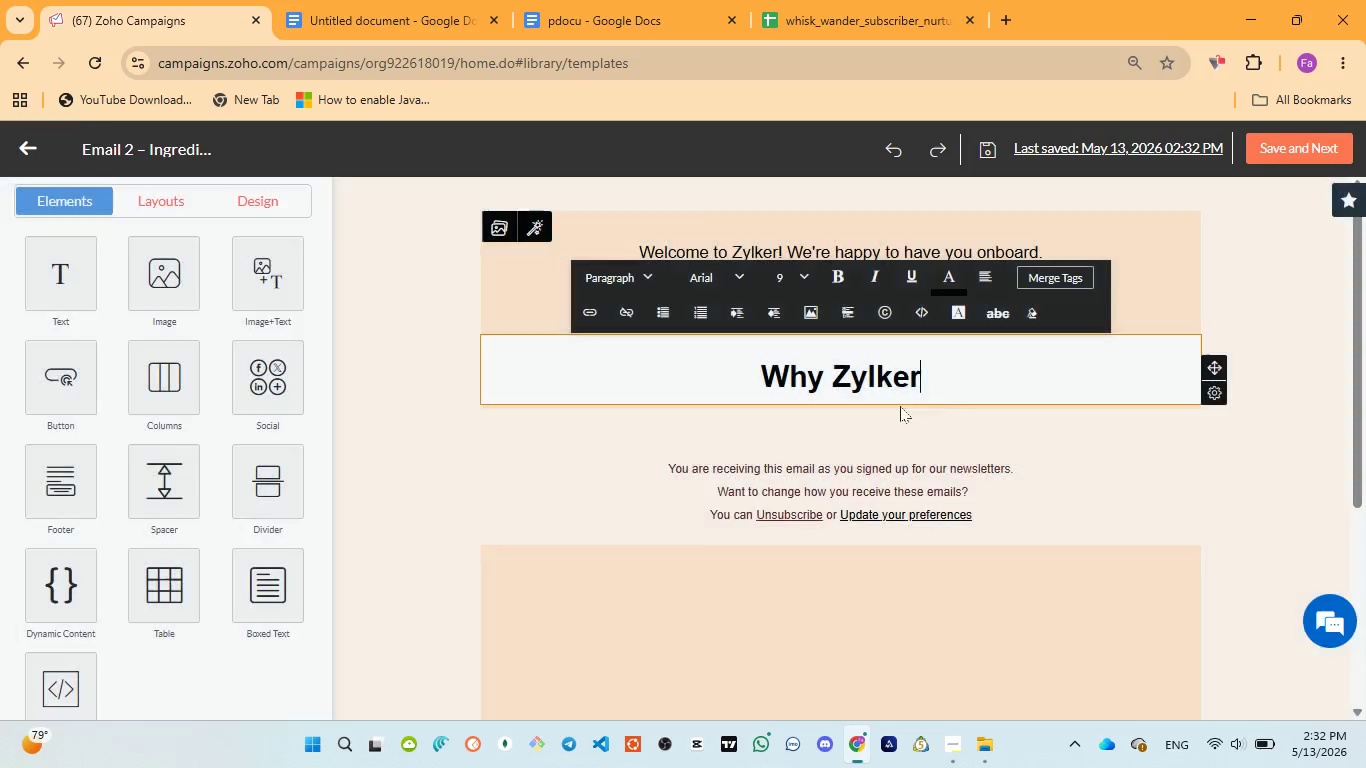 
left_click([1063, 368])
 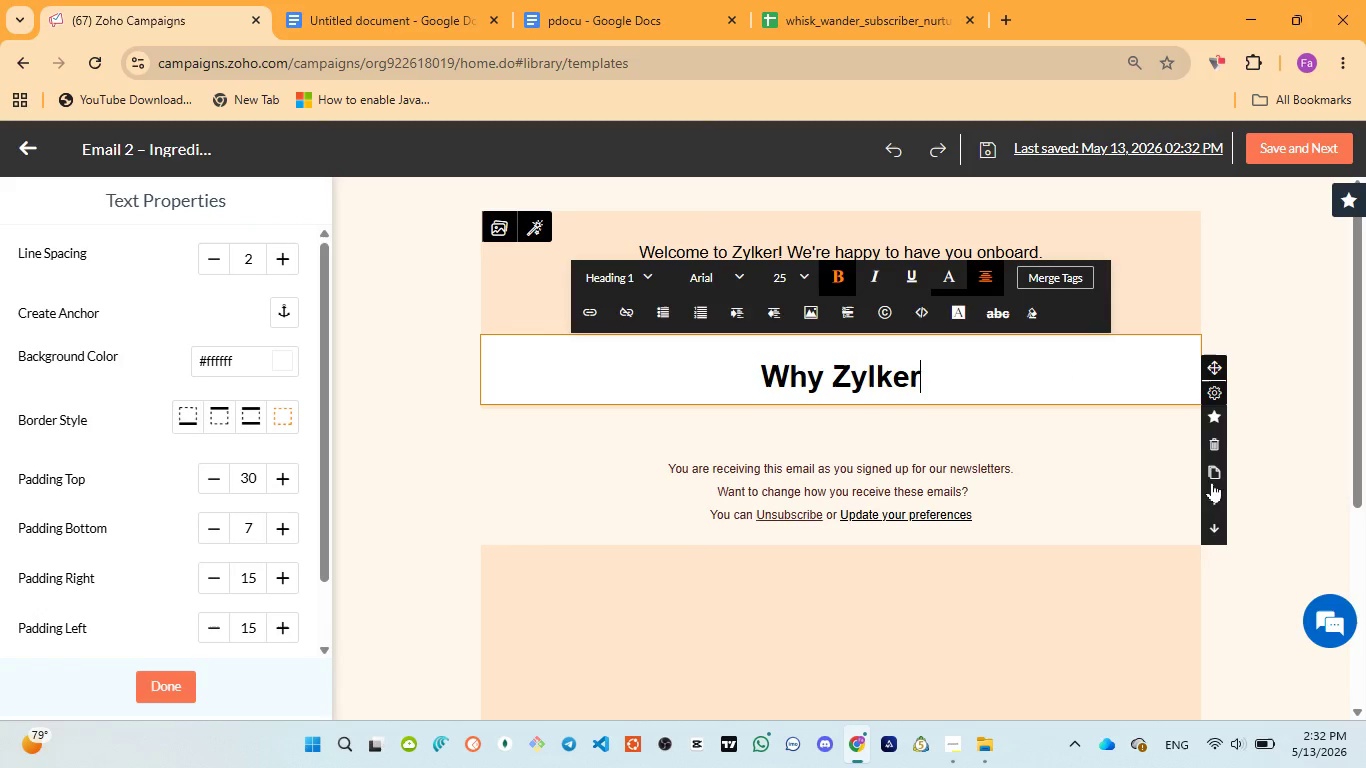 
left_click([1212, 490])
 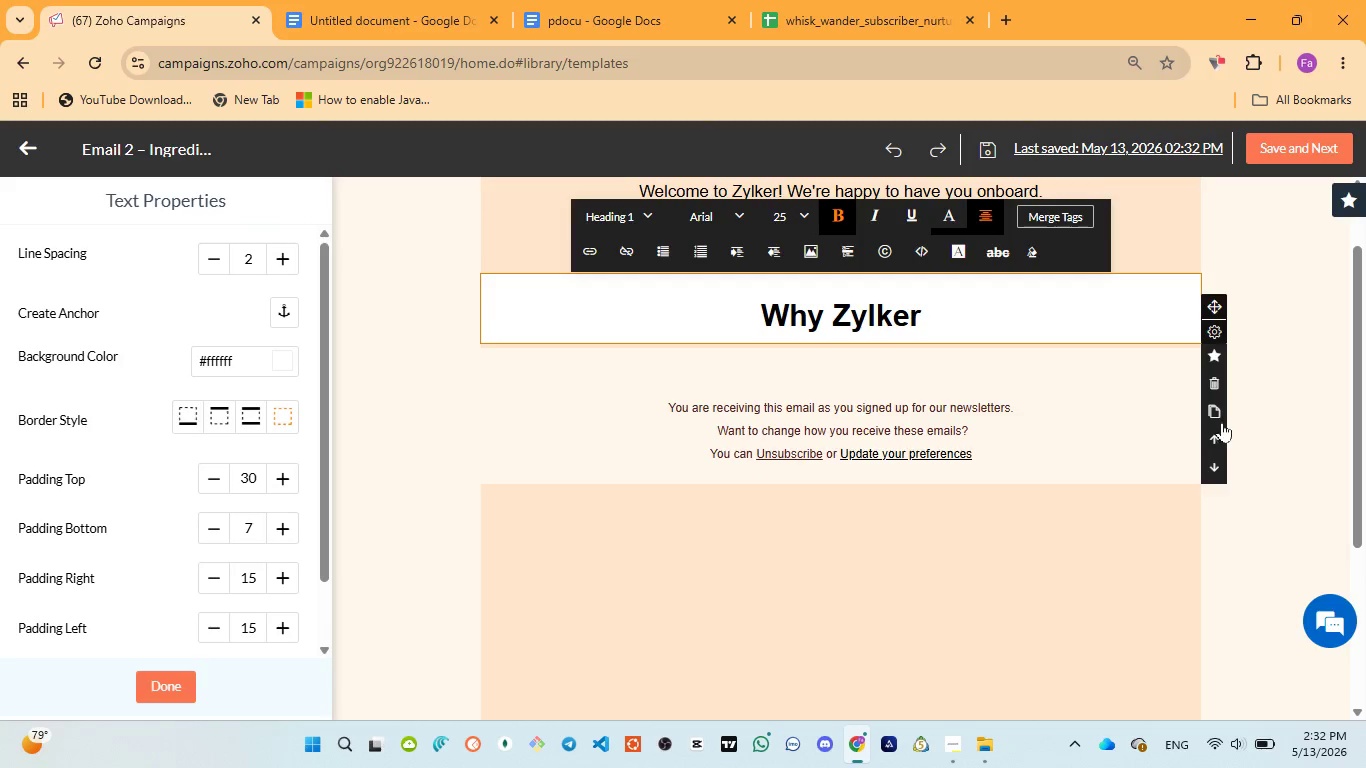 
left_click([1215, 430])
 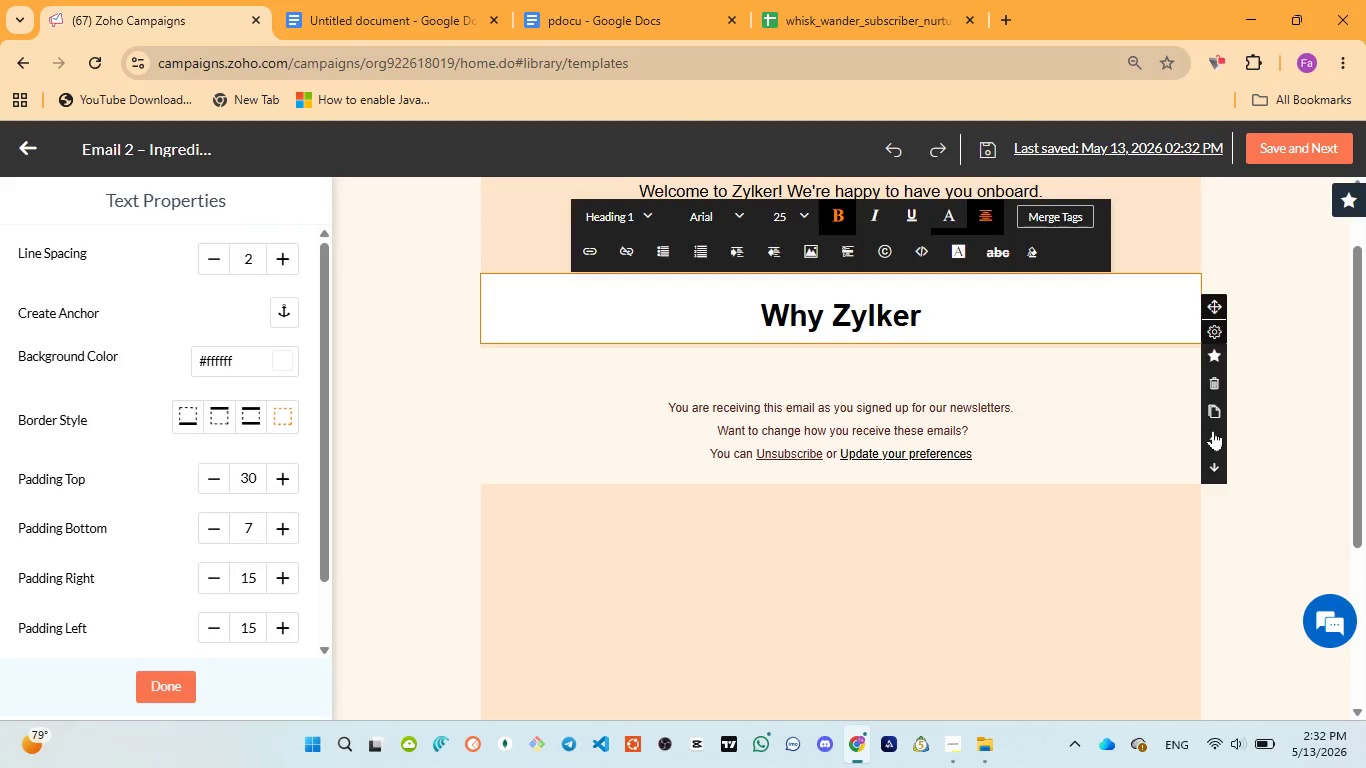 
left_click([1213, 430])
 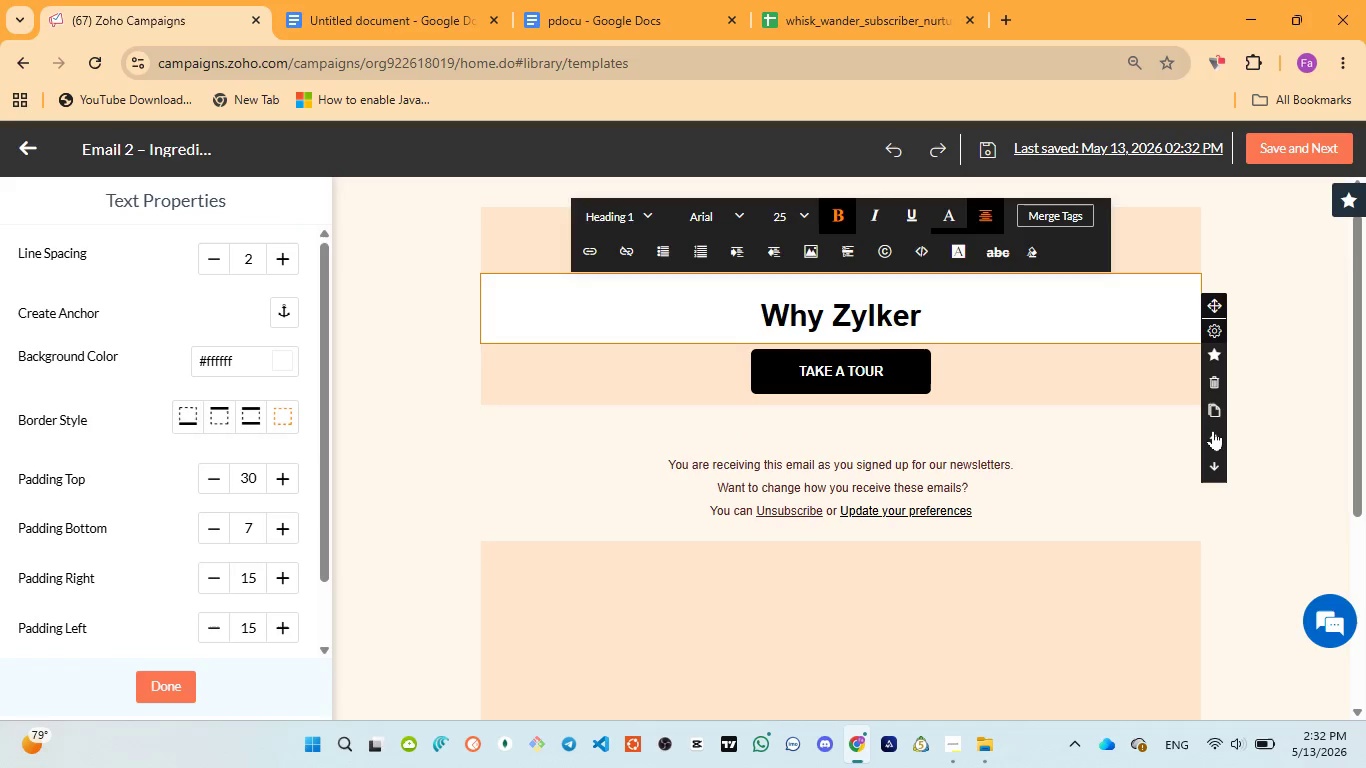 
left_click([1213, 430])
 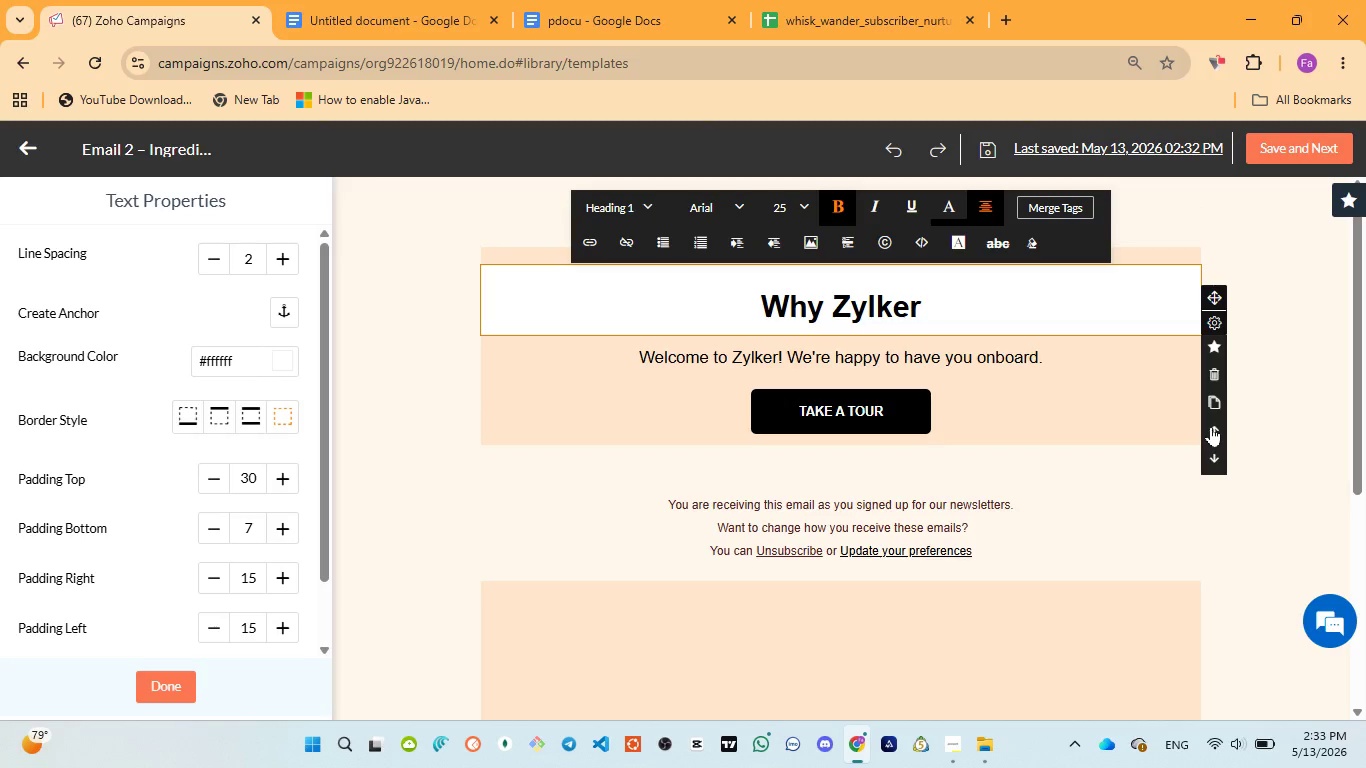 
left_click([1211, 419])
 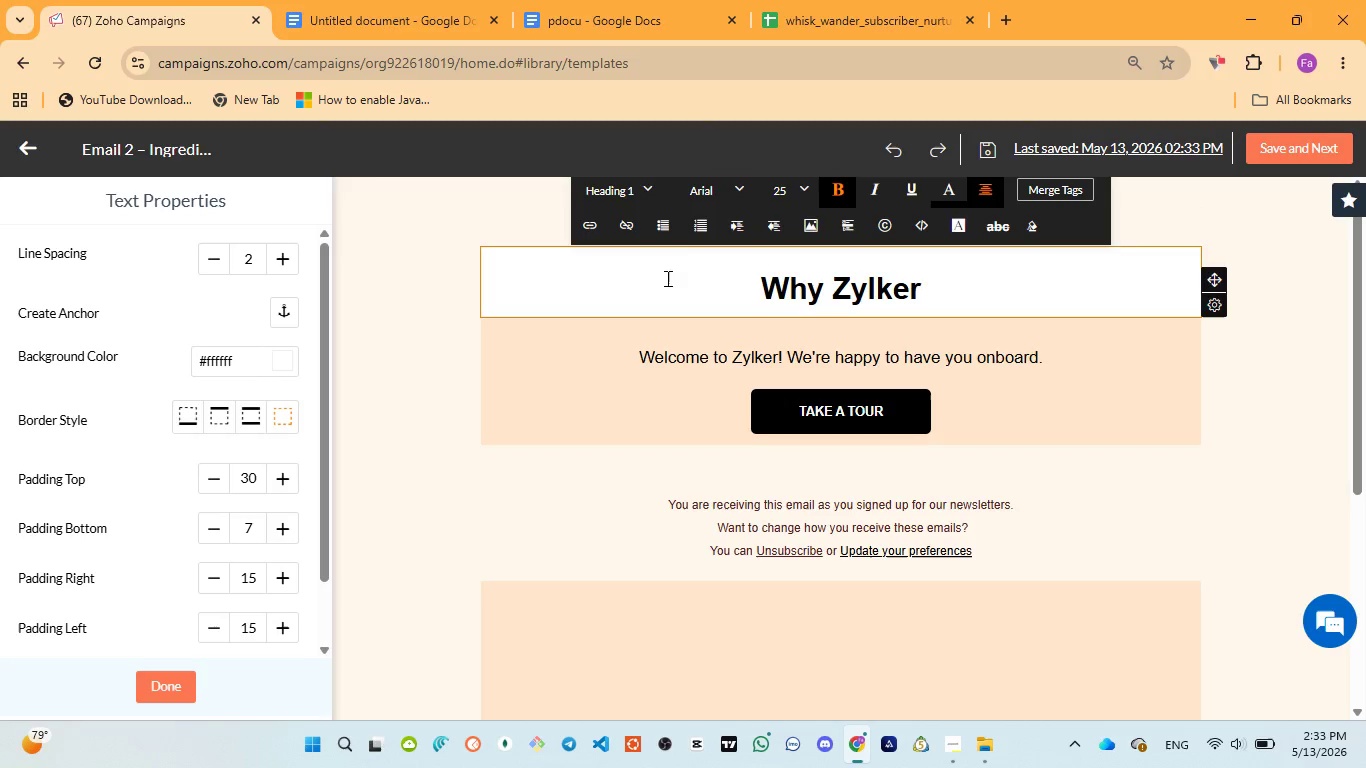 
left_click([650, 275])
 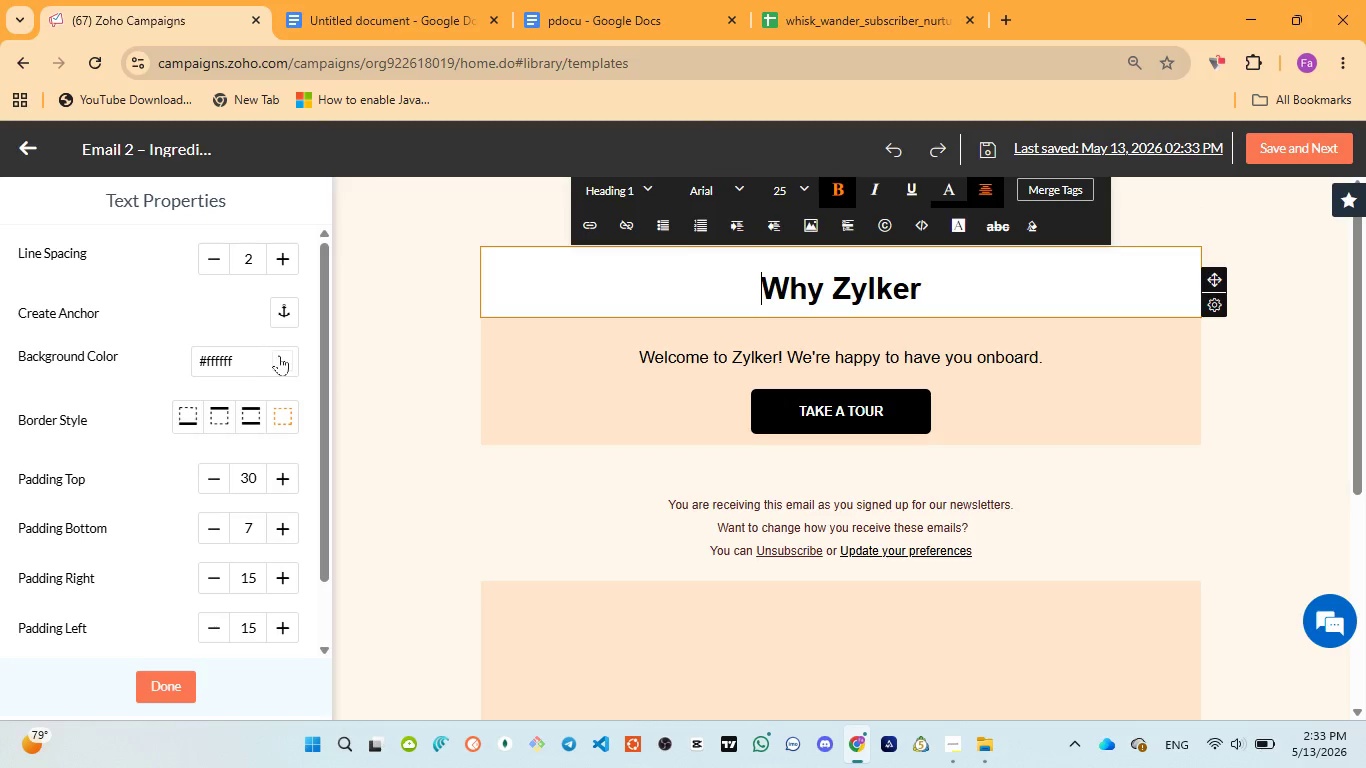 
left_click([282, 362])
 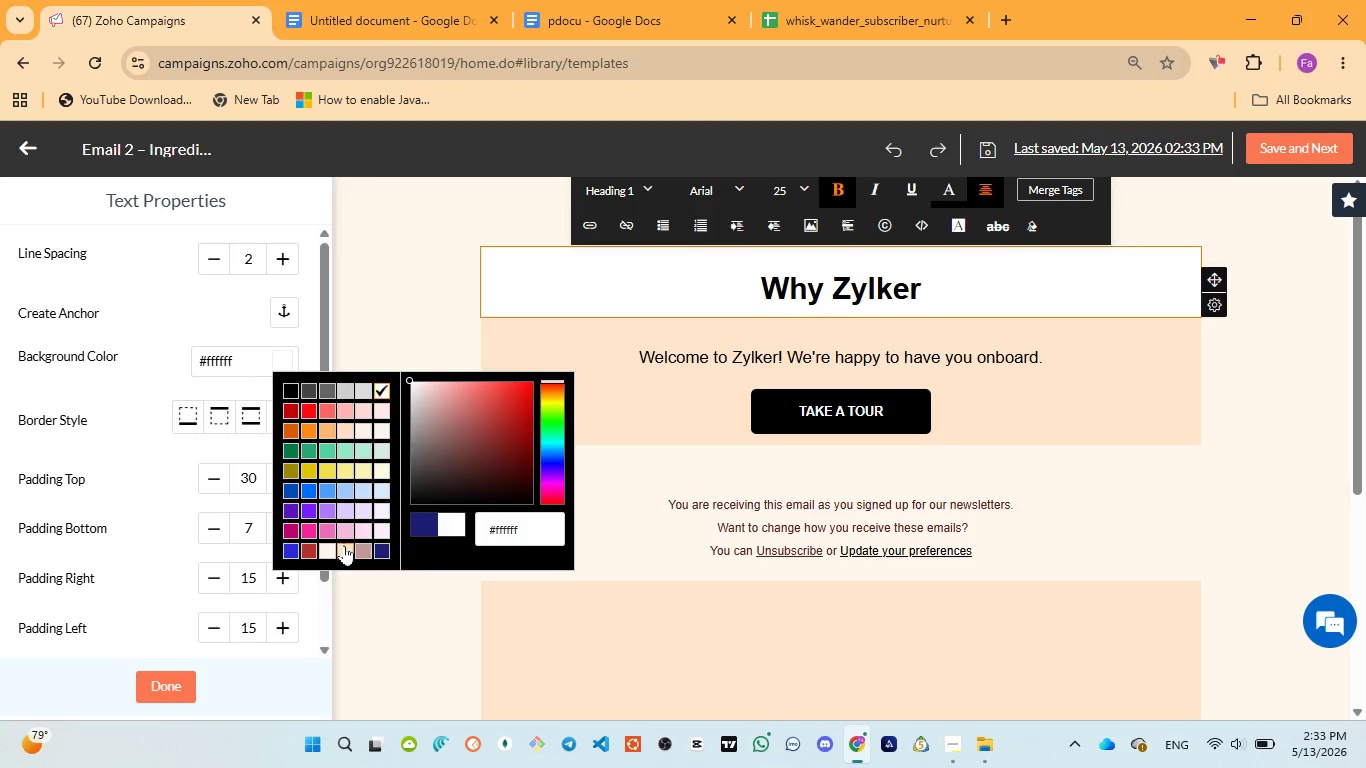 
left_click([344, 546])
 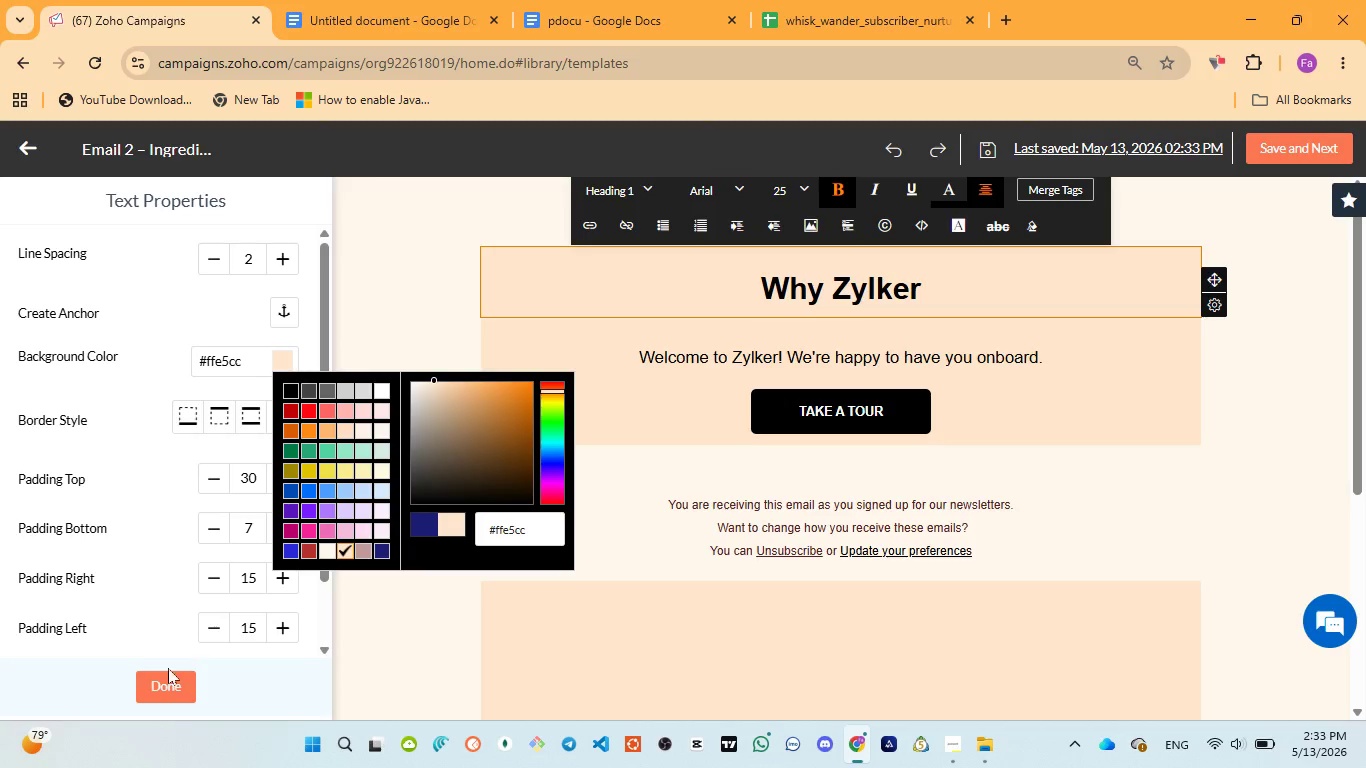 
left_click([161, 684])
 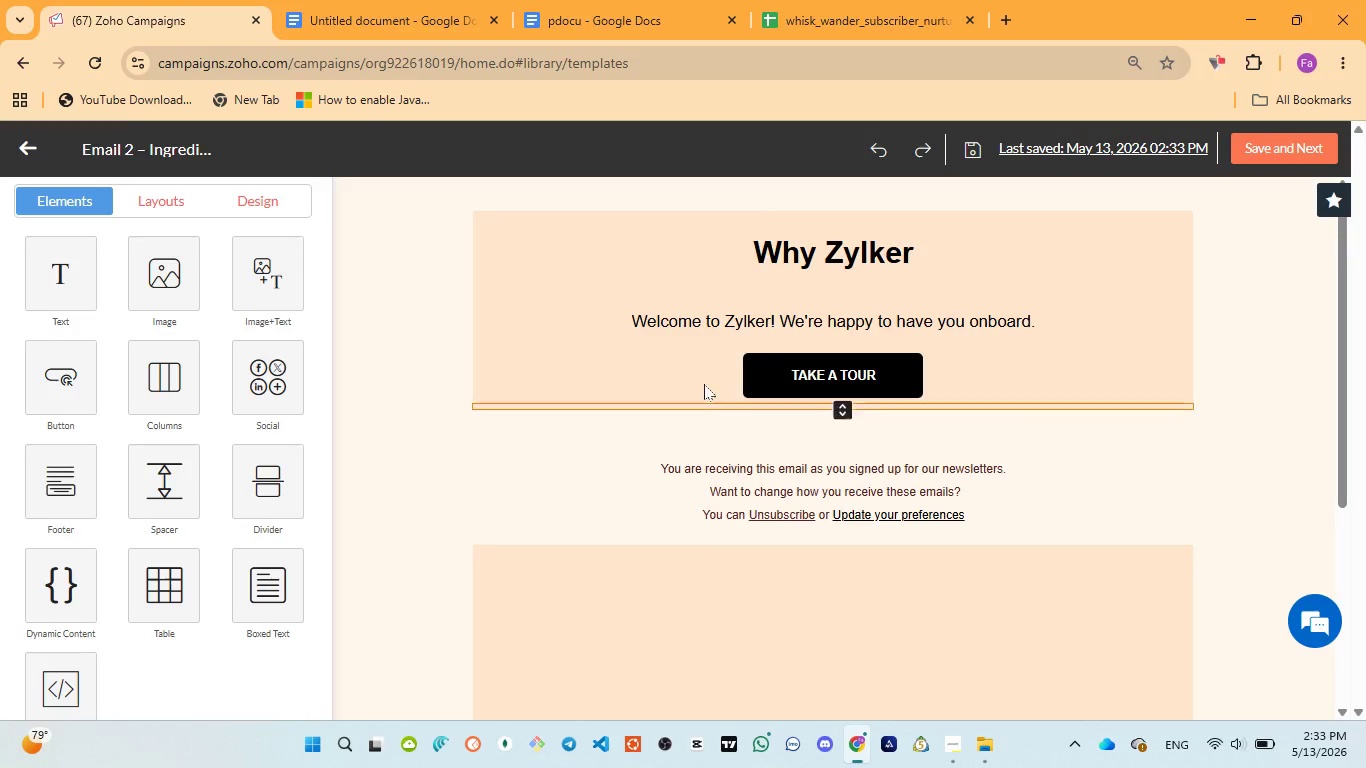 
wait(51.22)
 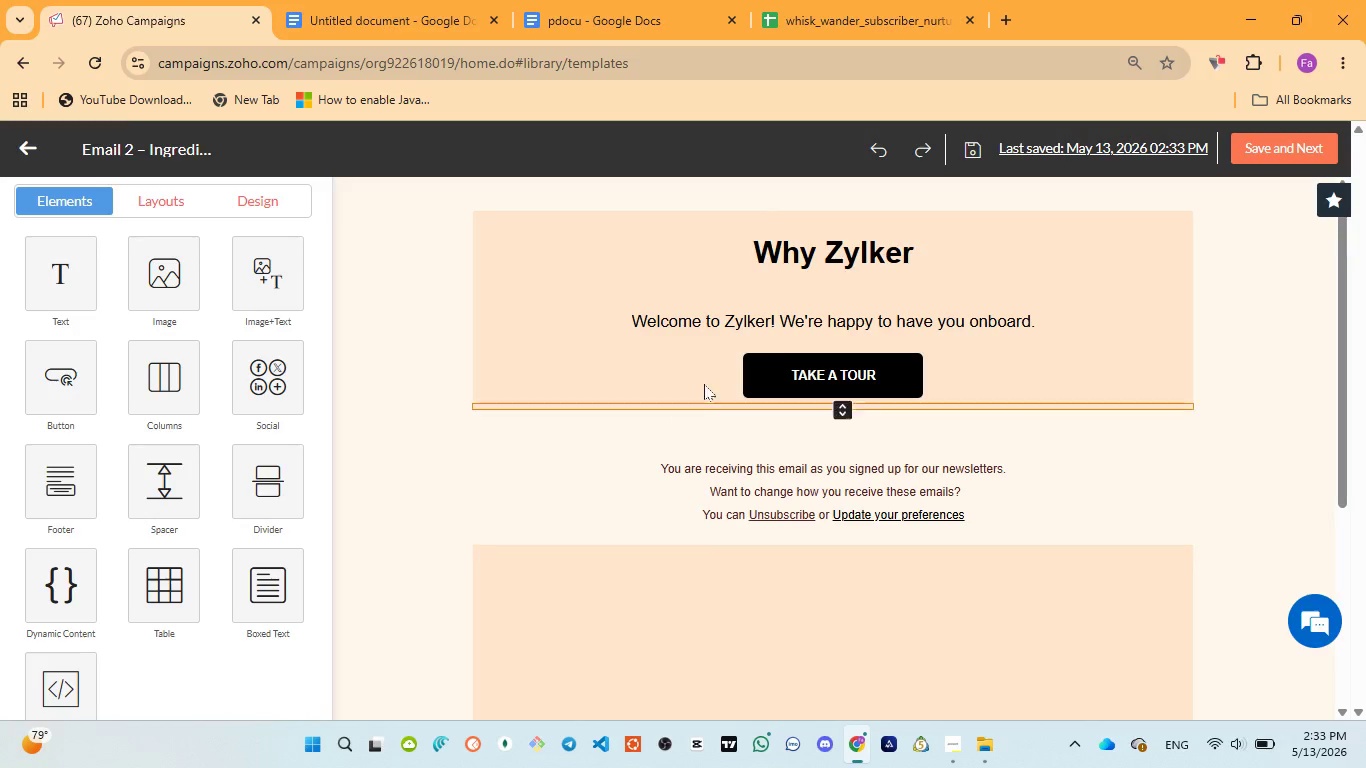 
scroll: coordinate [933, 255], scroll_direction: up, amount: 3.0
 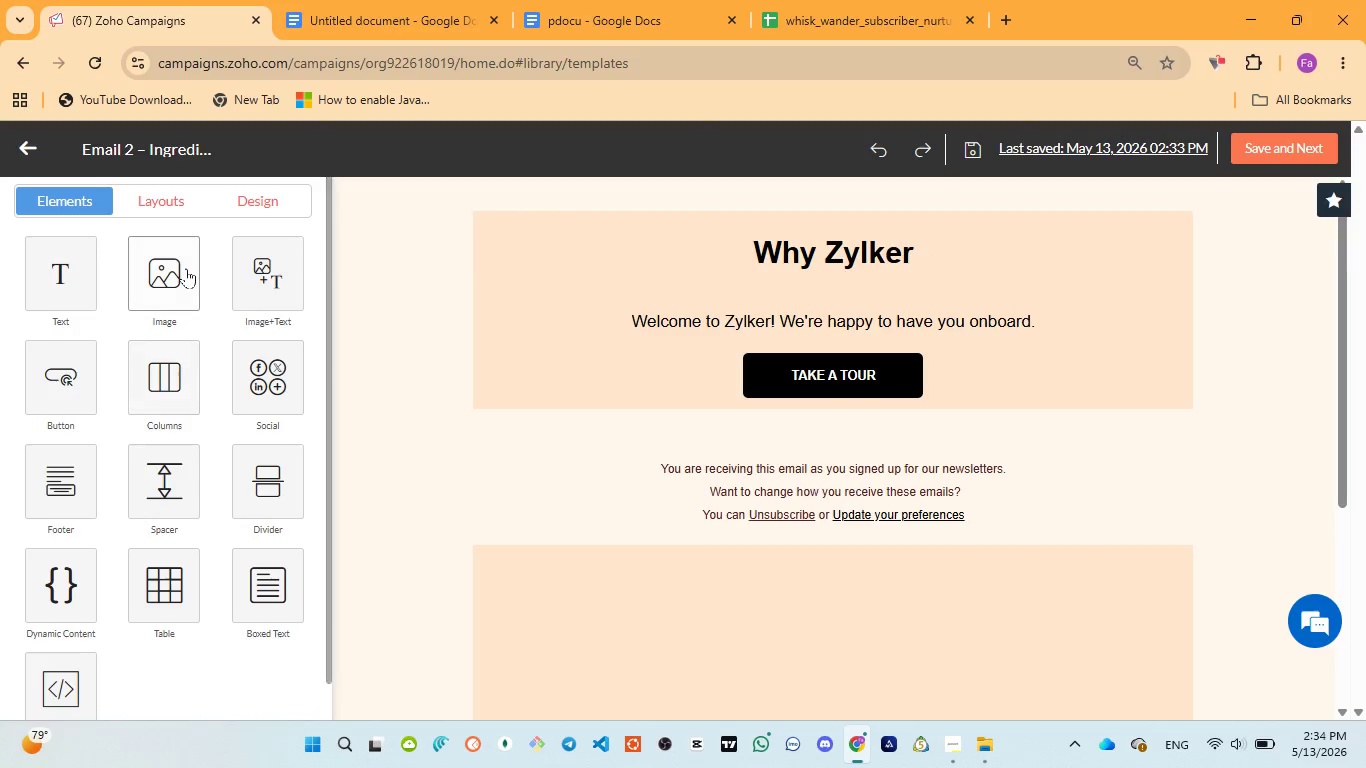 
left_click([178, 273])
 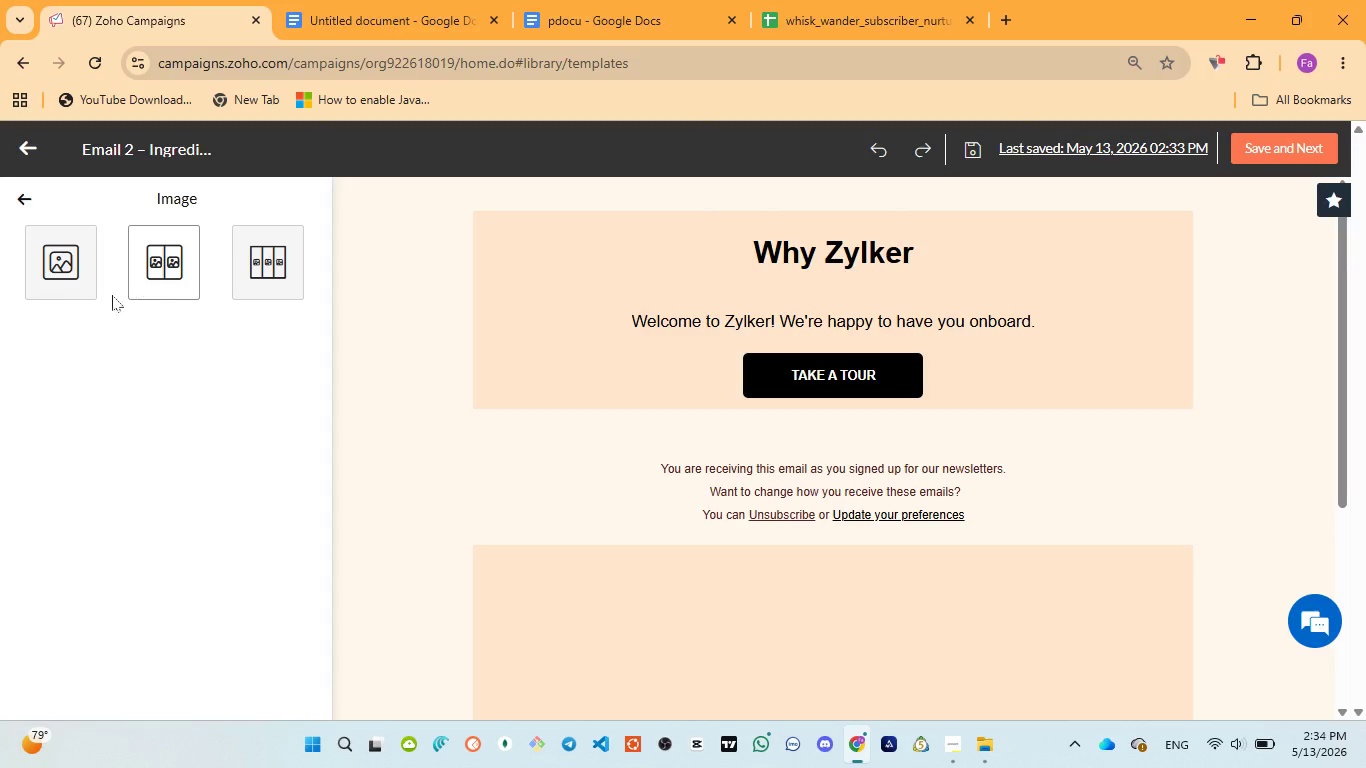 
left_click([61, 285])
 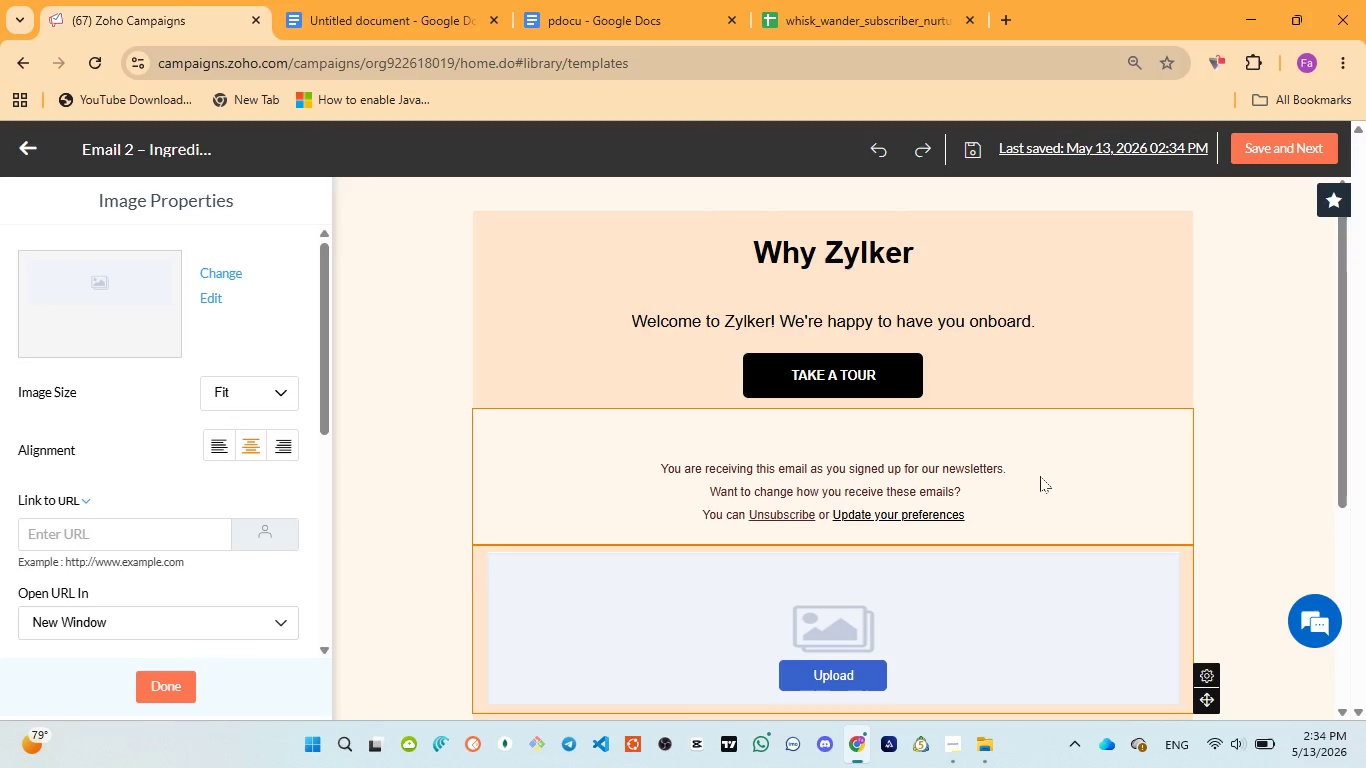 
wait(22.84)
 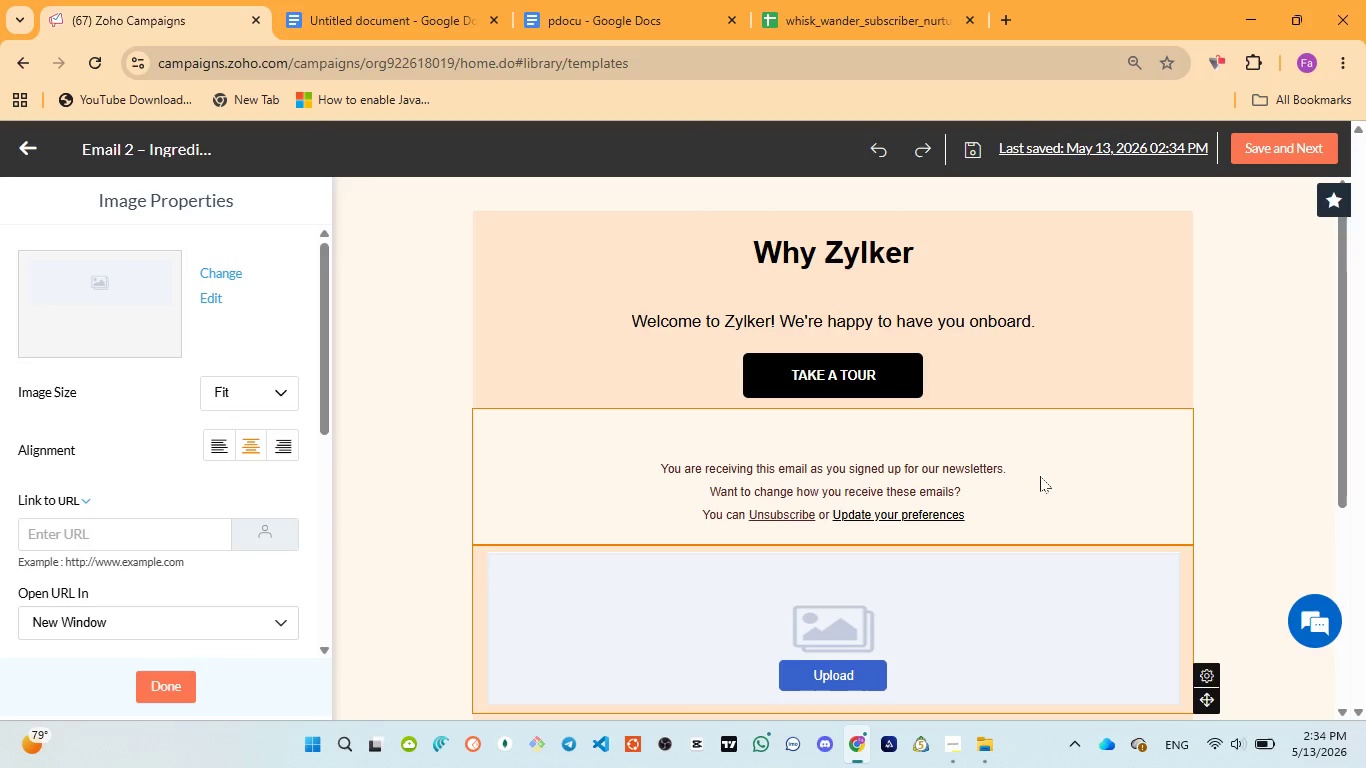 
scroll: coordinate [1007, 615], scroll_direction: down, amount: 2.0
 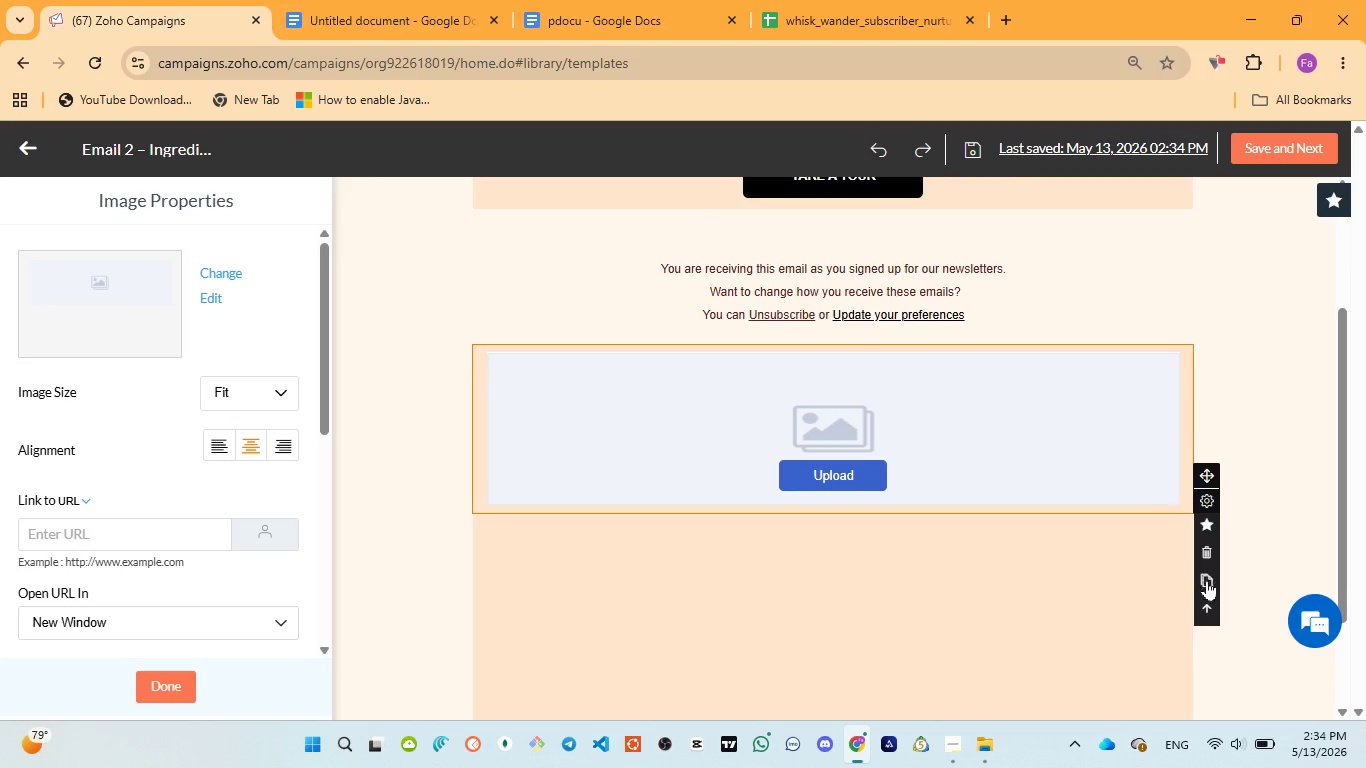 
wait(5.76)
 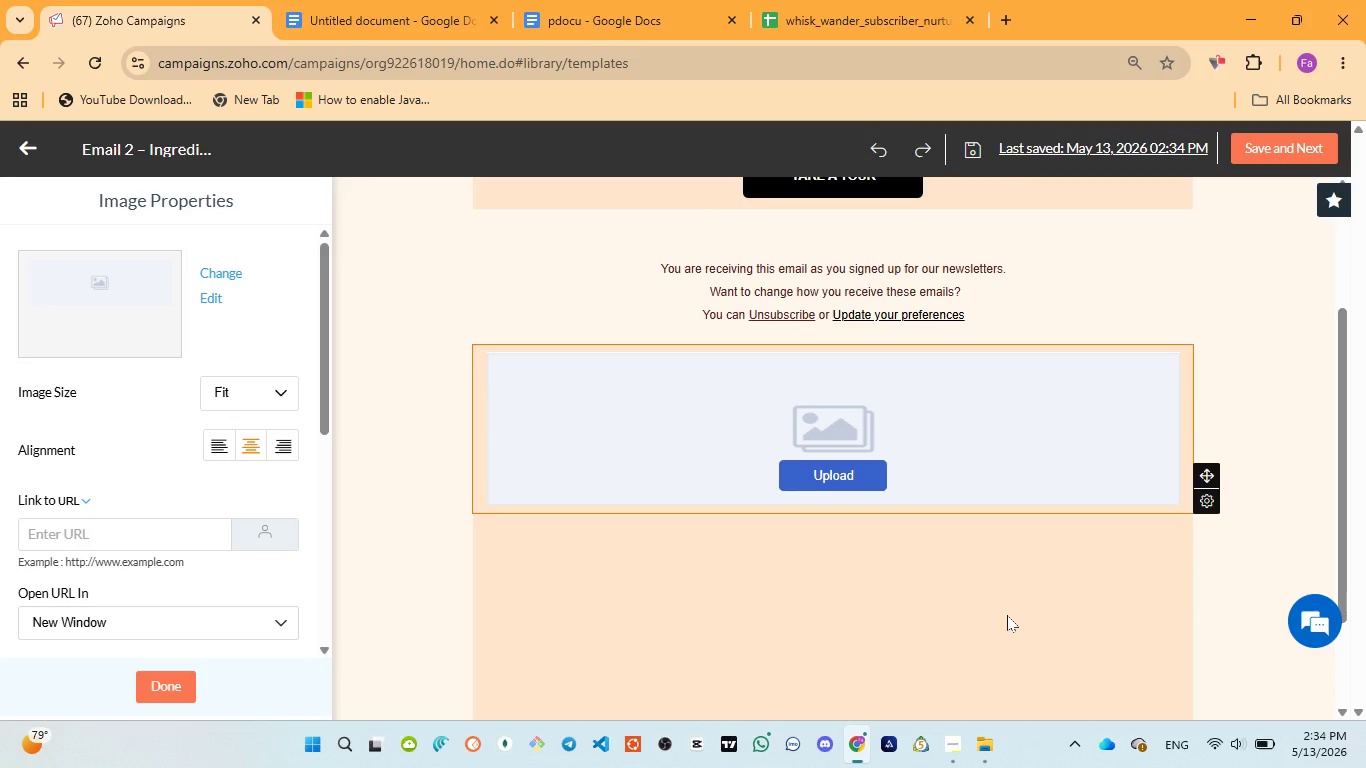 
left_click([1206, 603])
 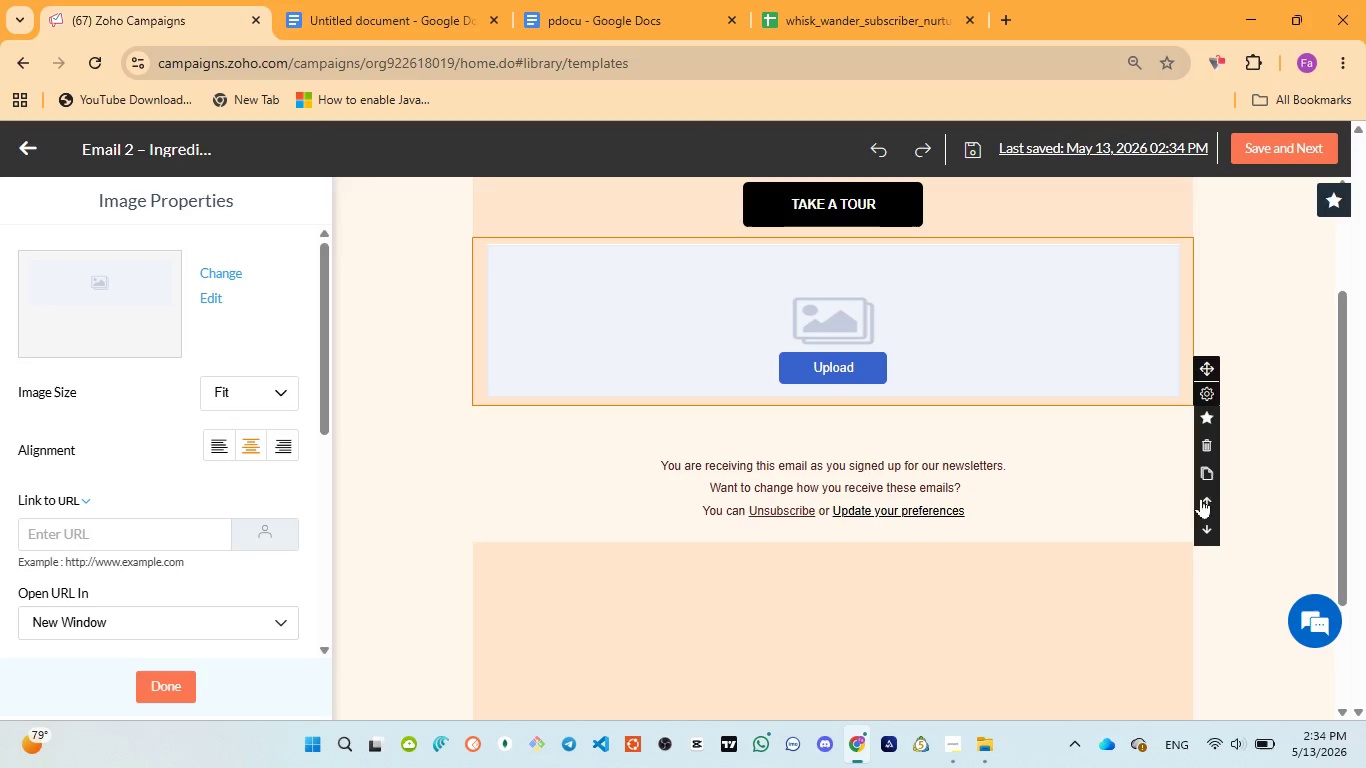 
left_click([1206, 497])
 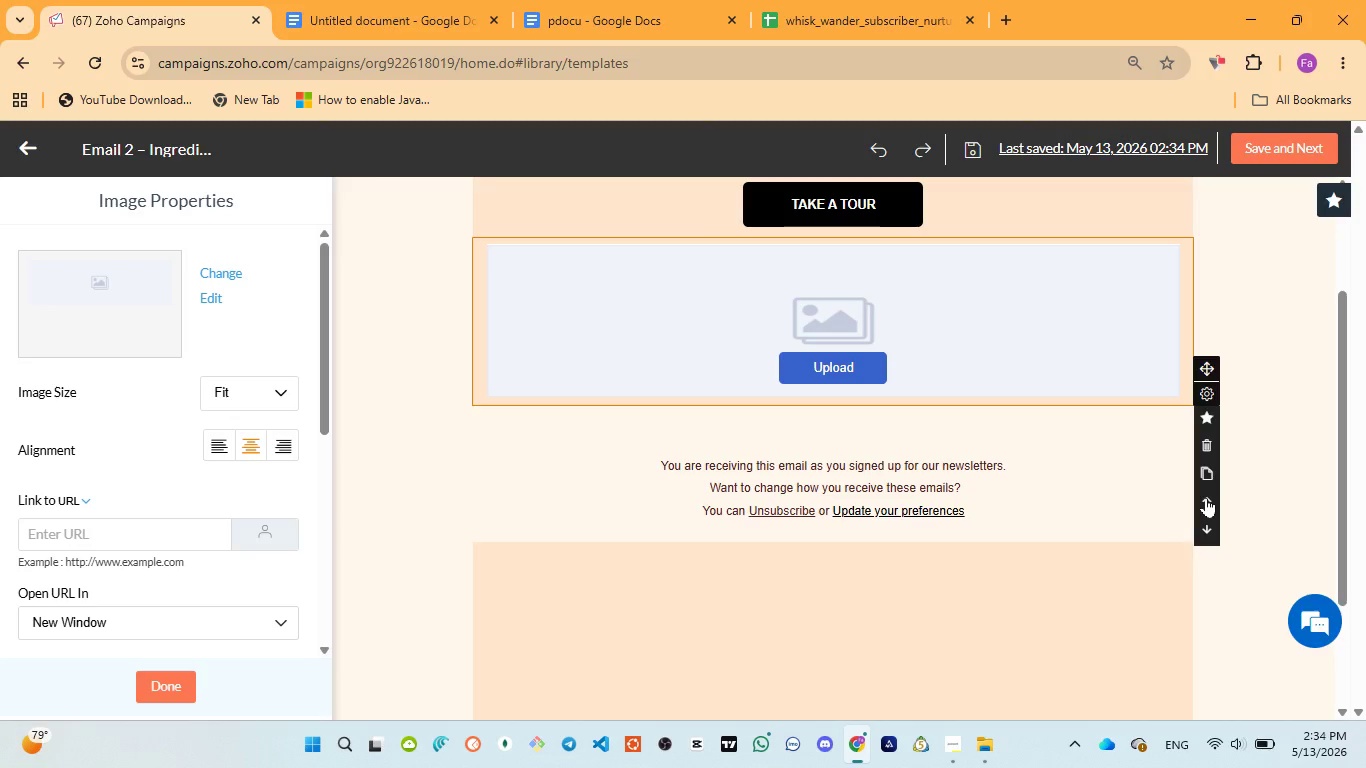 
left_click([1206, 497])
 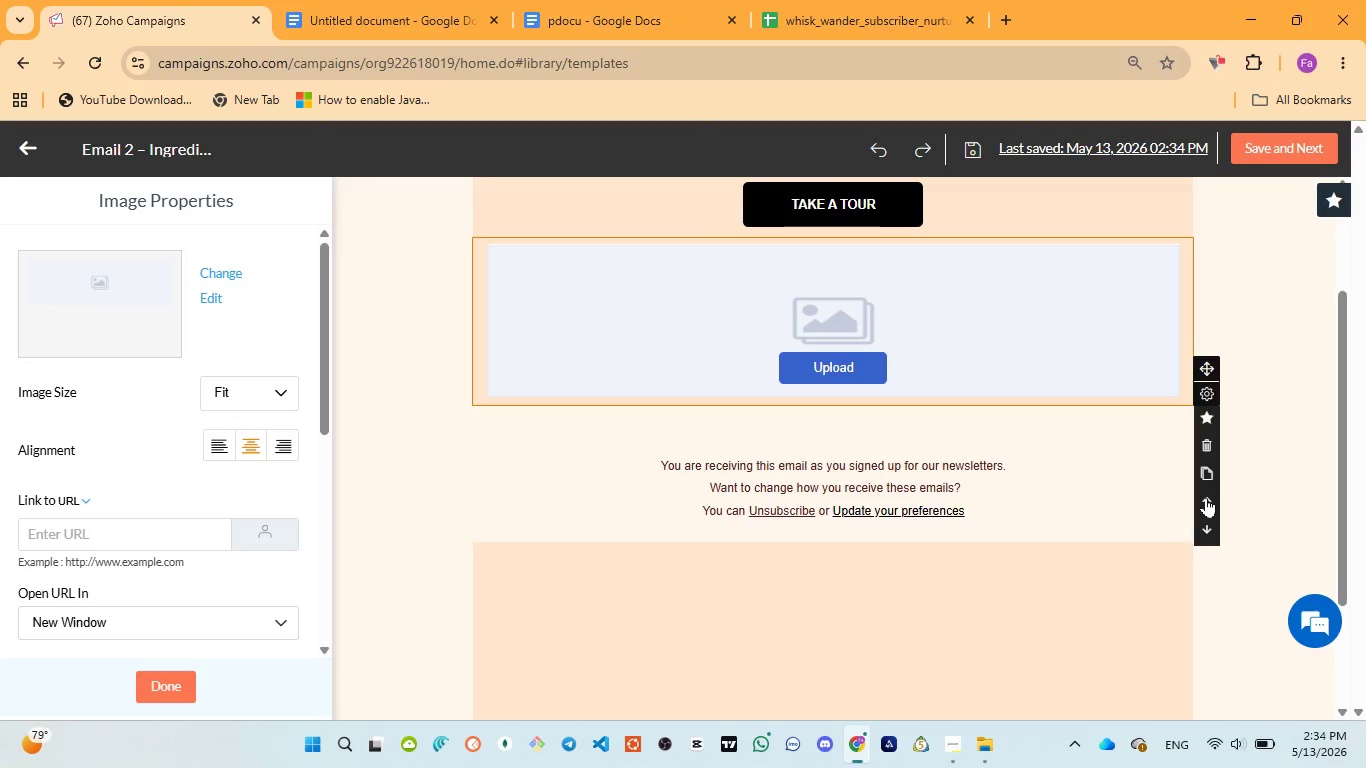 
double_click([1206, 497])
 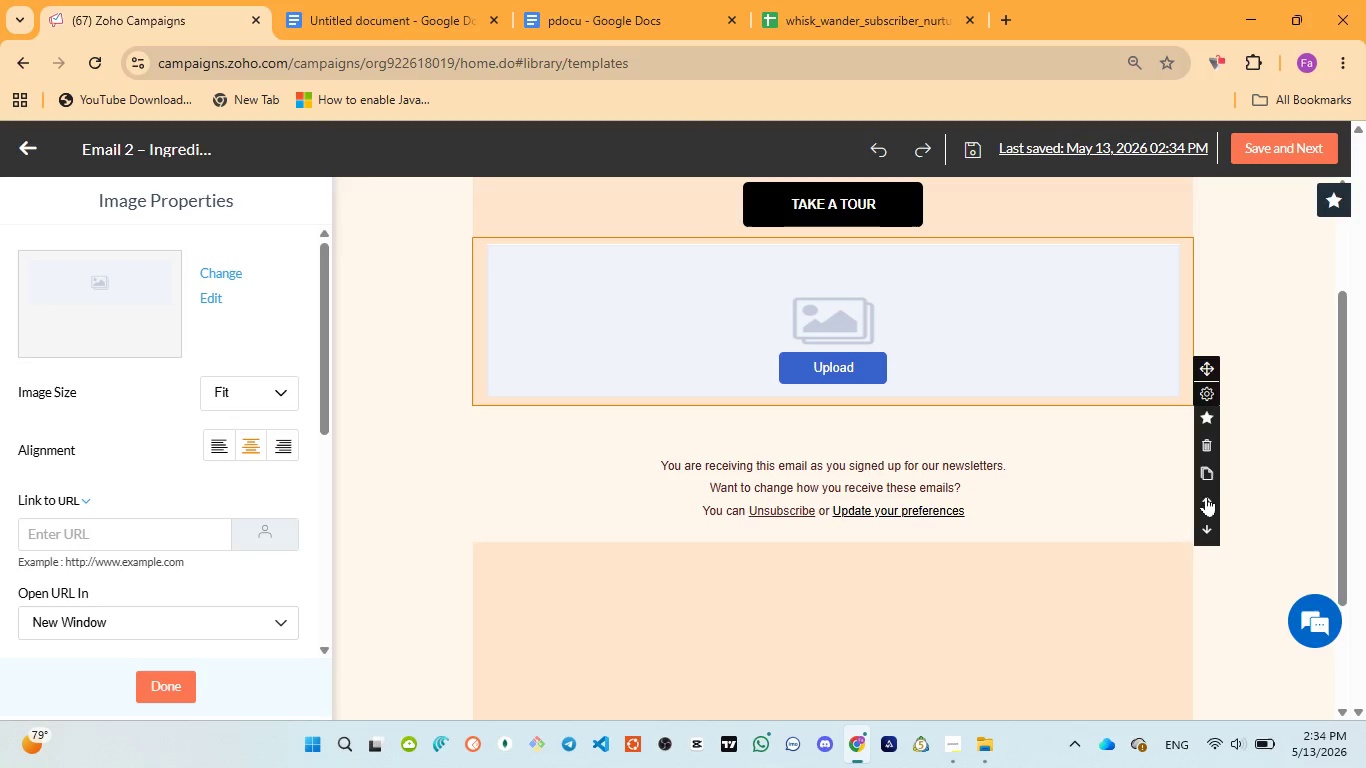 
double_click([1206, 496])
 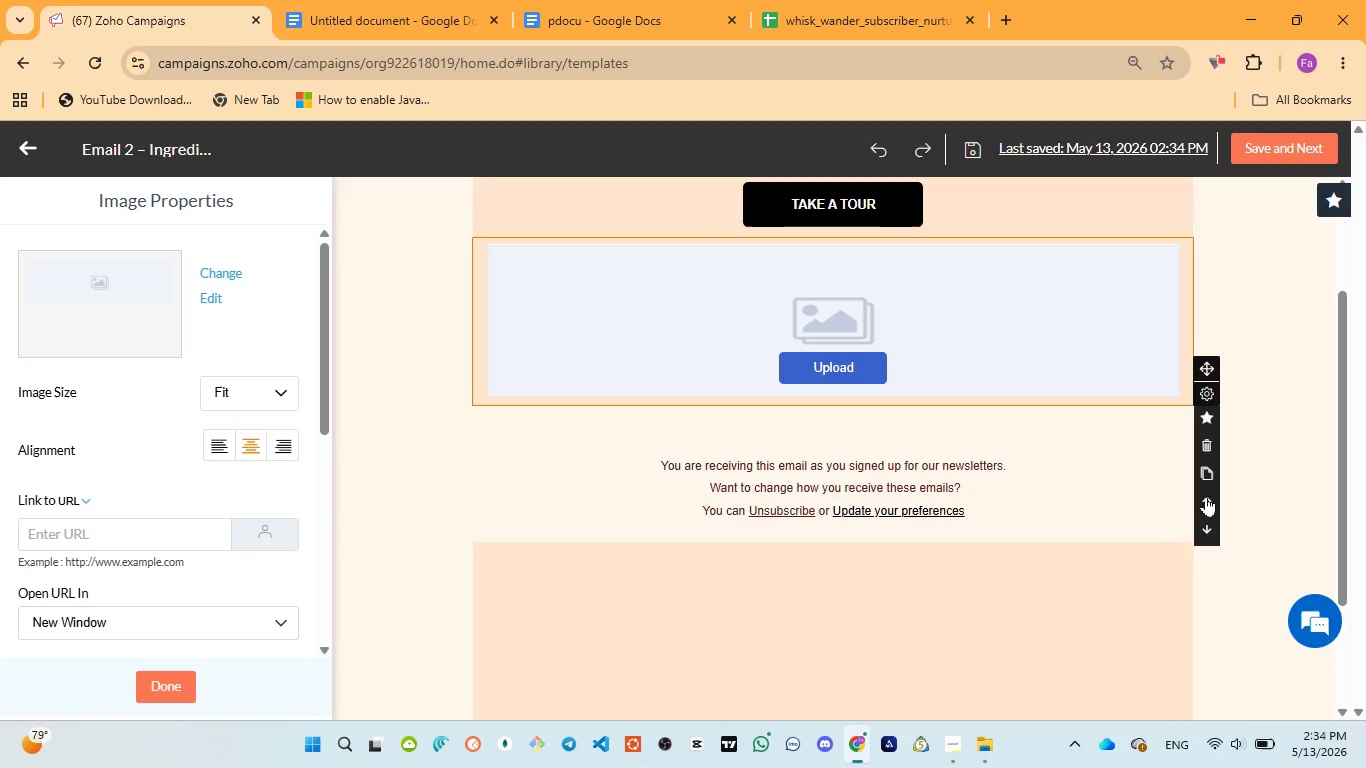 
triple_click([1206, 496])
 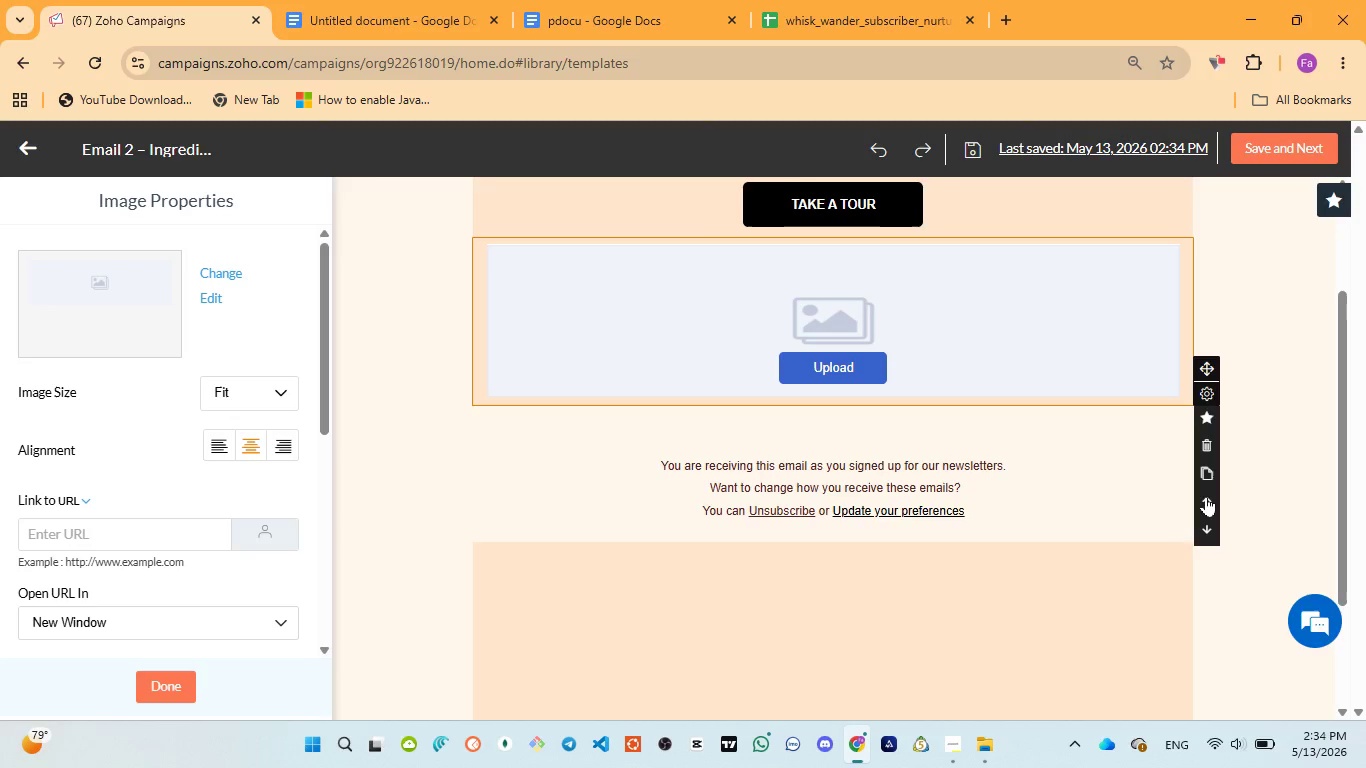 
triple_click([1206, 496])
 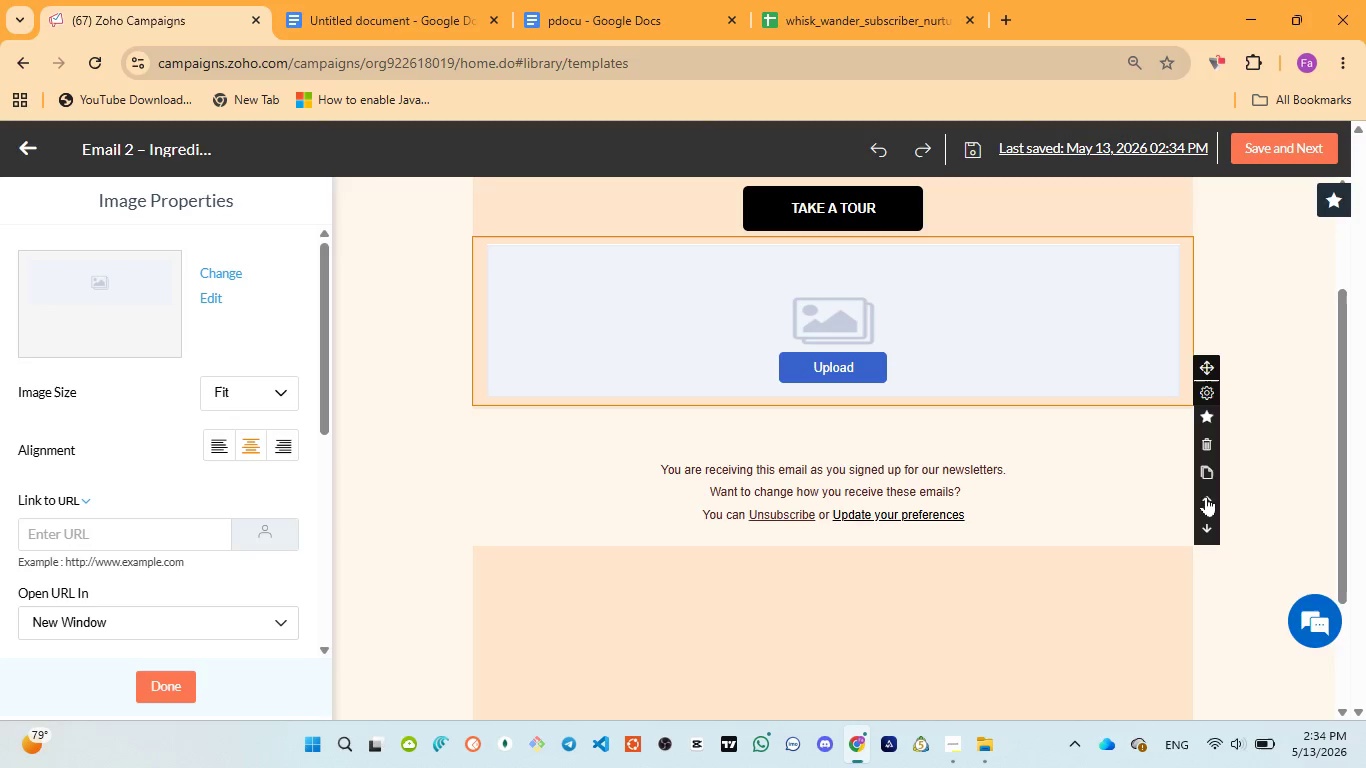 
triple_click([1206, 496])
 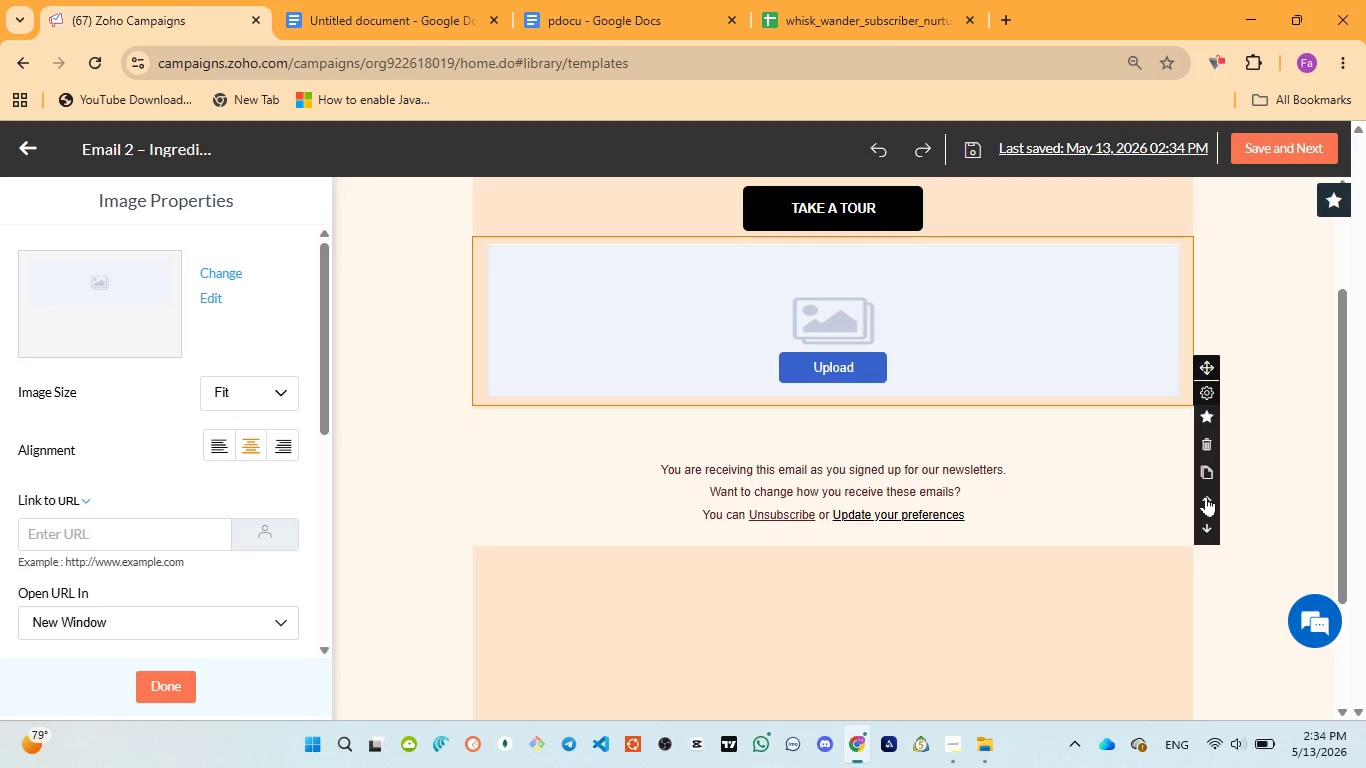 
triple_click([1206, 496])
 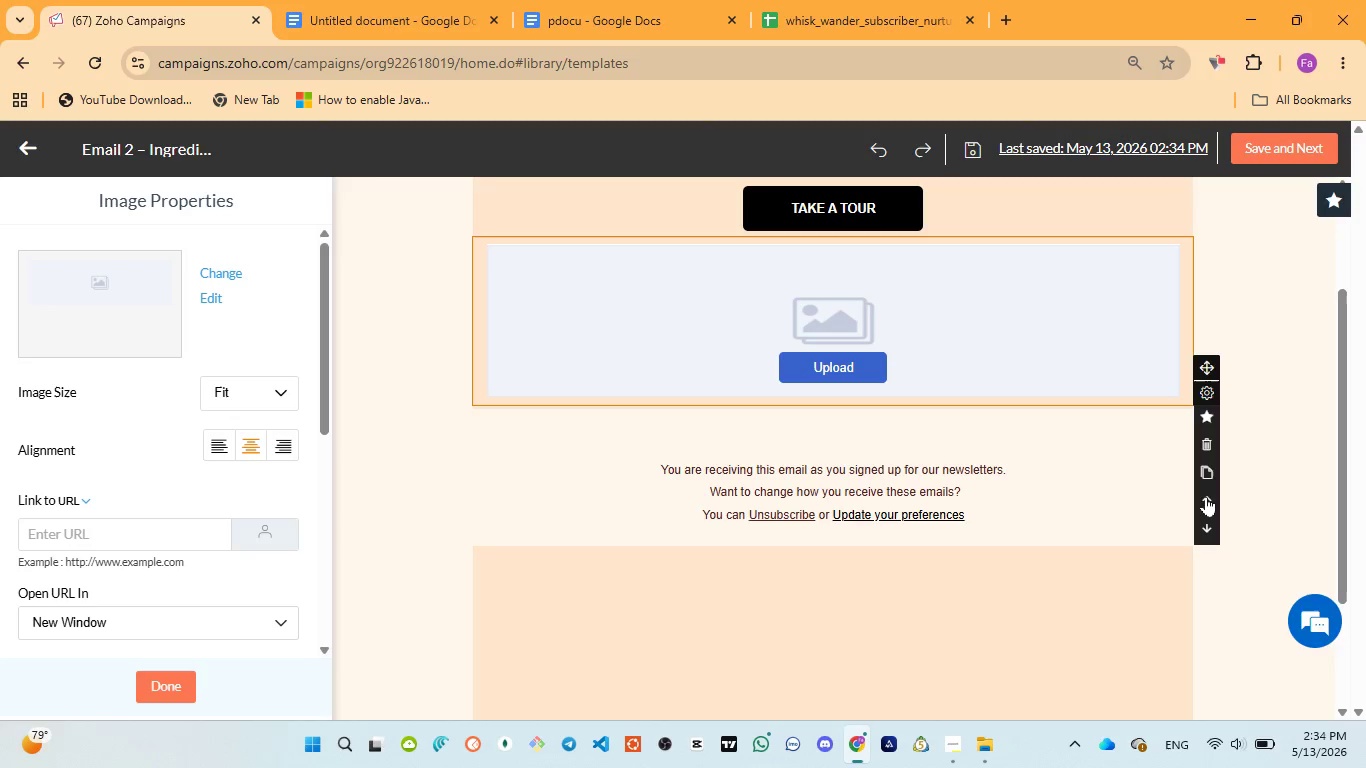 
triple_click([1206, 496])
 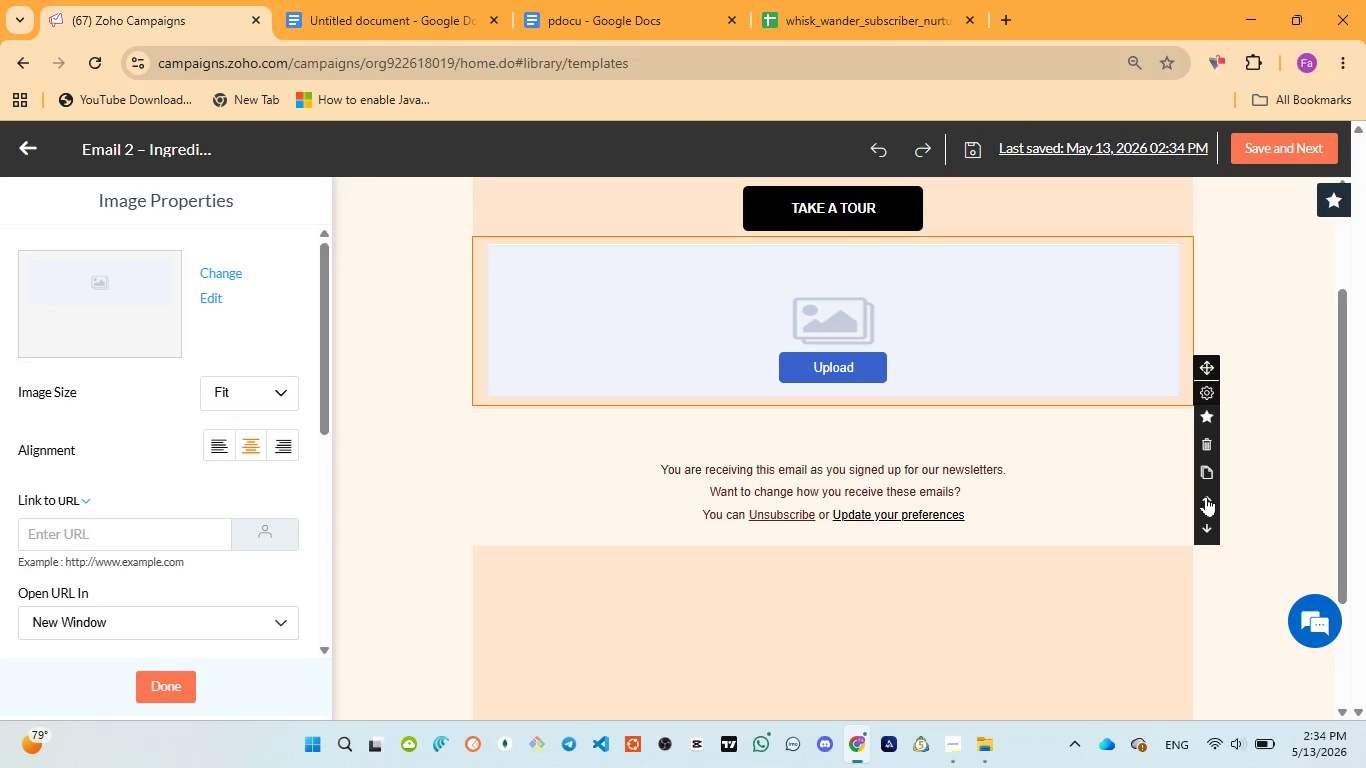 
triple_click([1206, 496])
 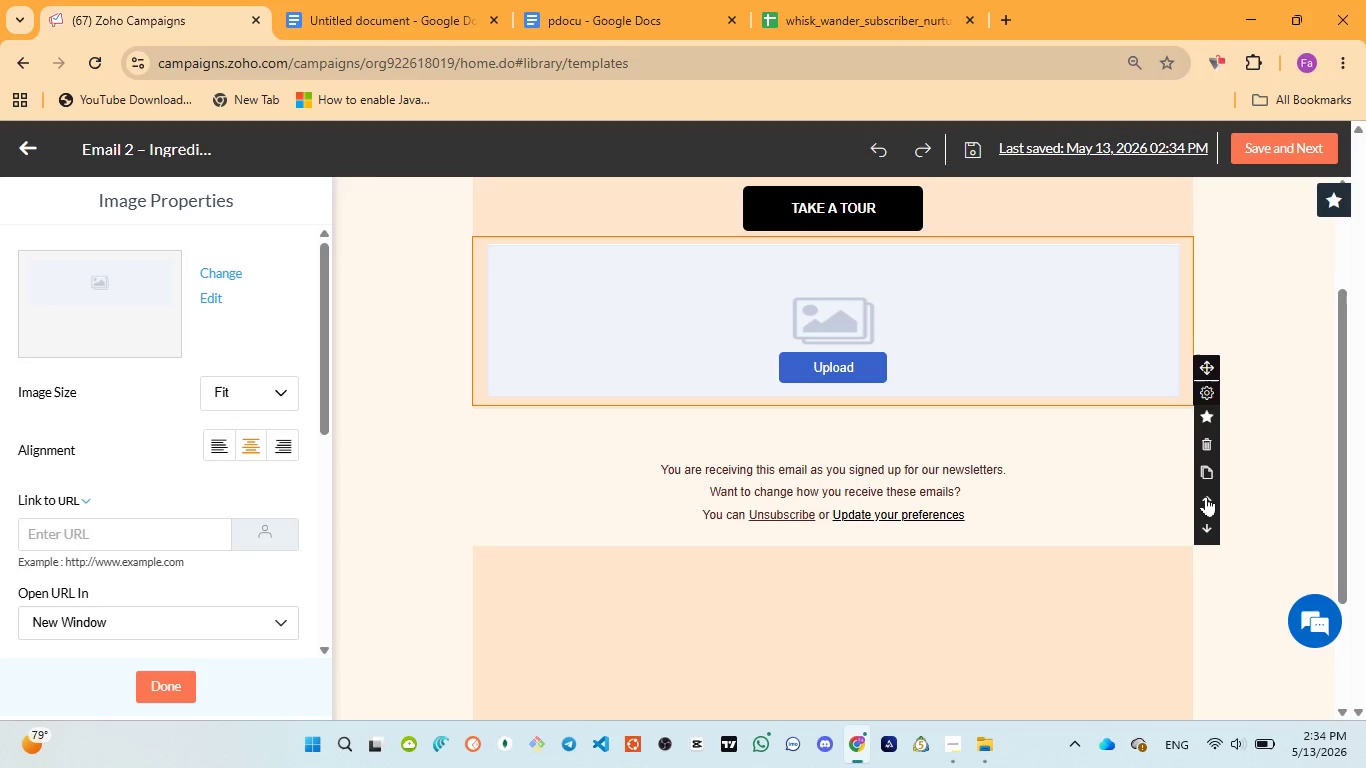 
triple_click([1206, 496])
 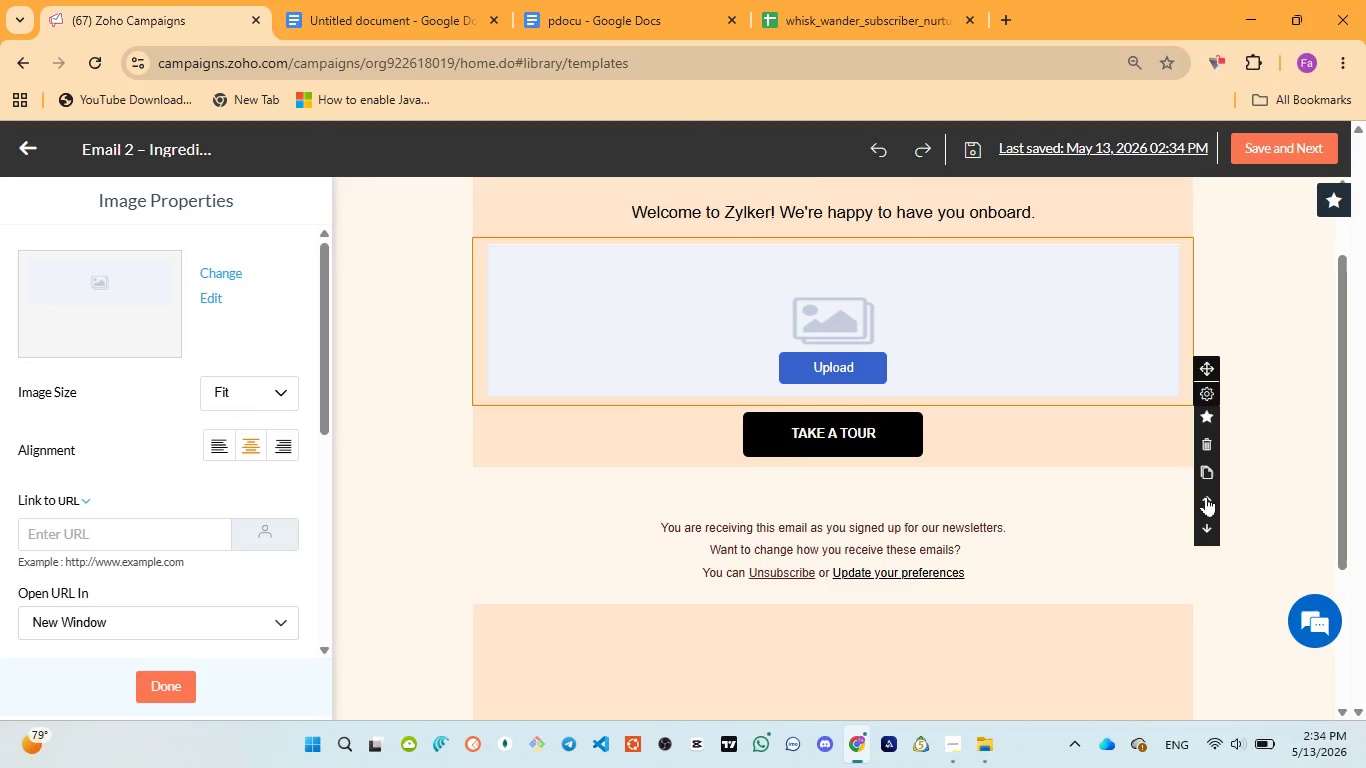 
triple_click([1206, 496])
 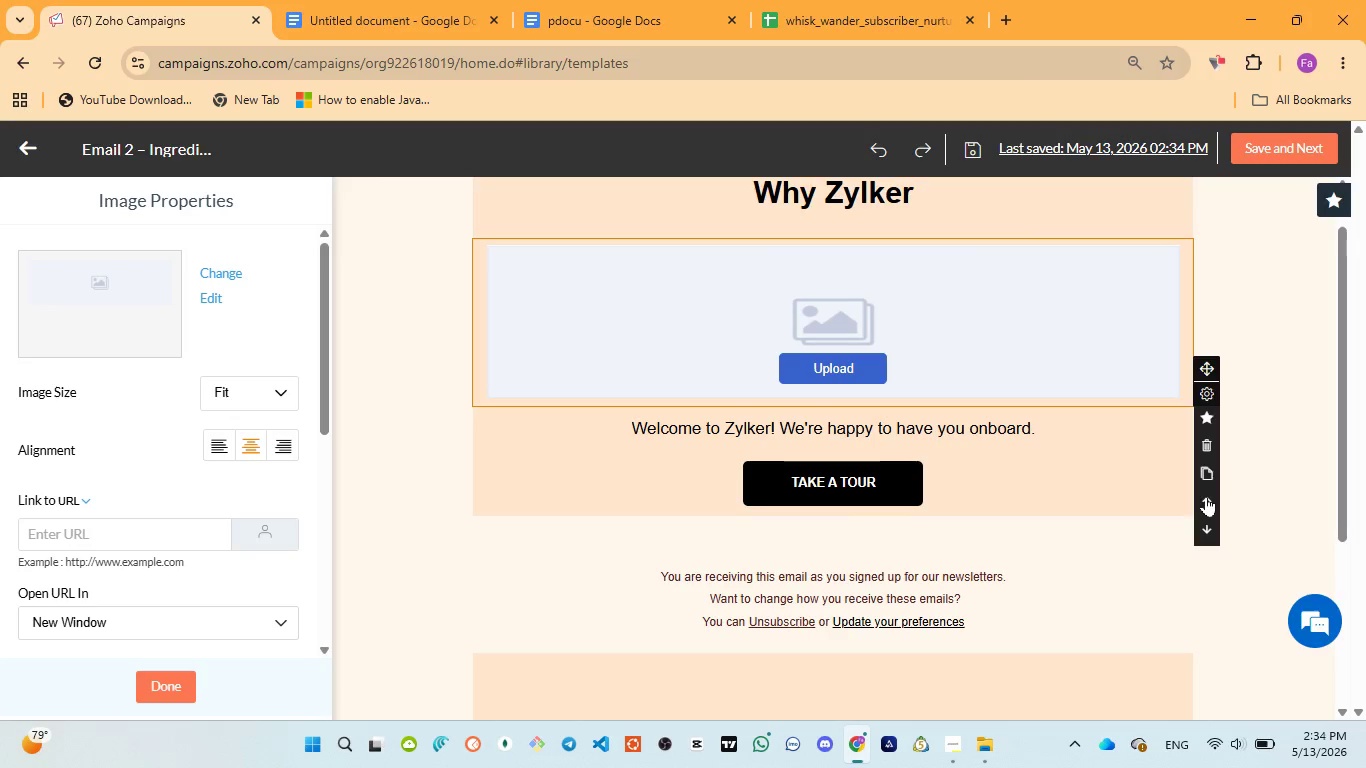 
left_click([1206, 496])
 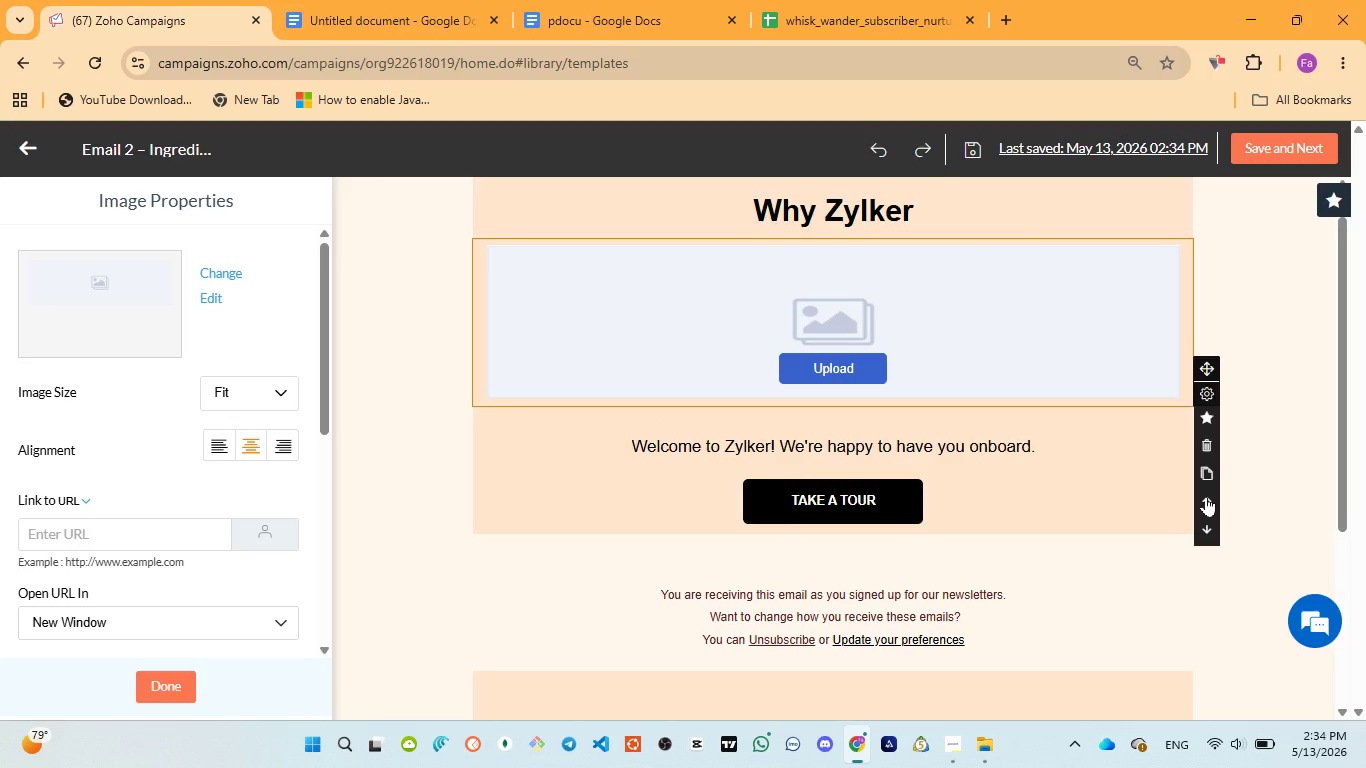 
left_click([1206, 496])
 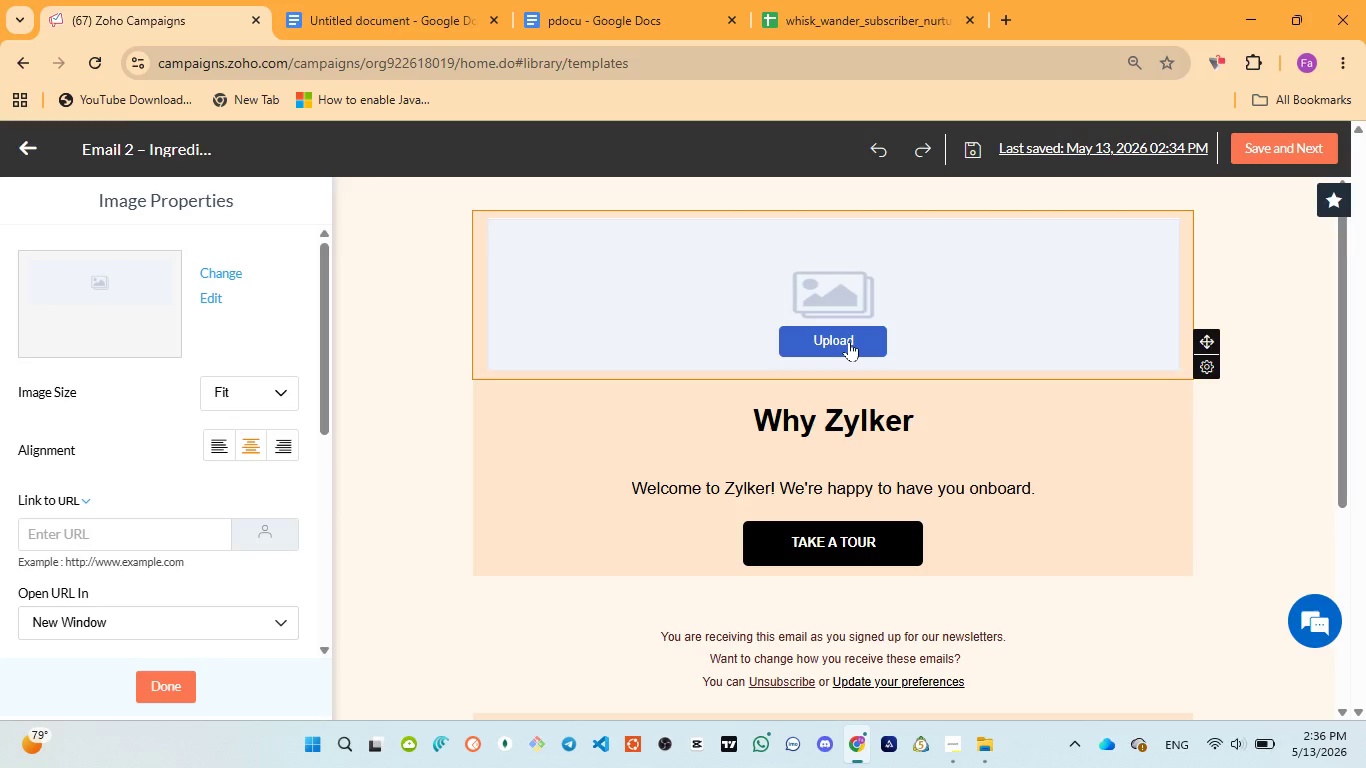 
wait(94.05)
 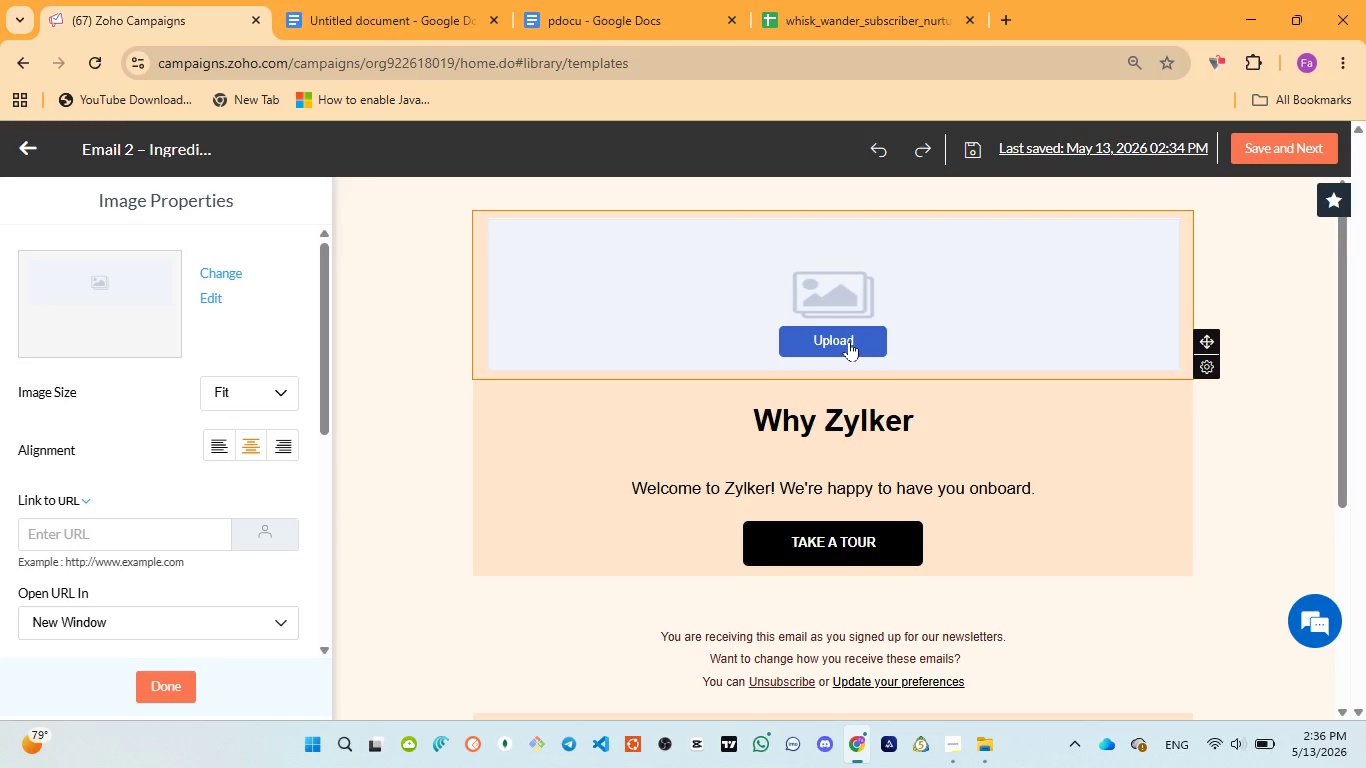 
left_click([1208, 443])
 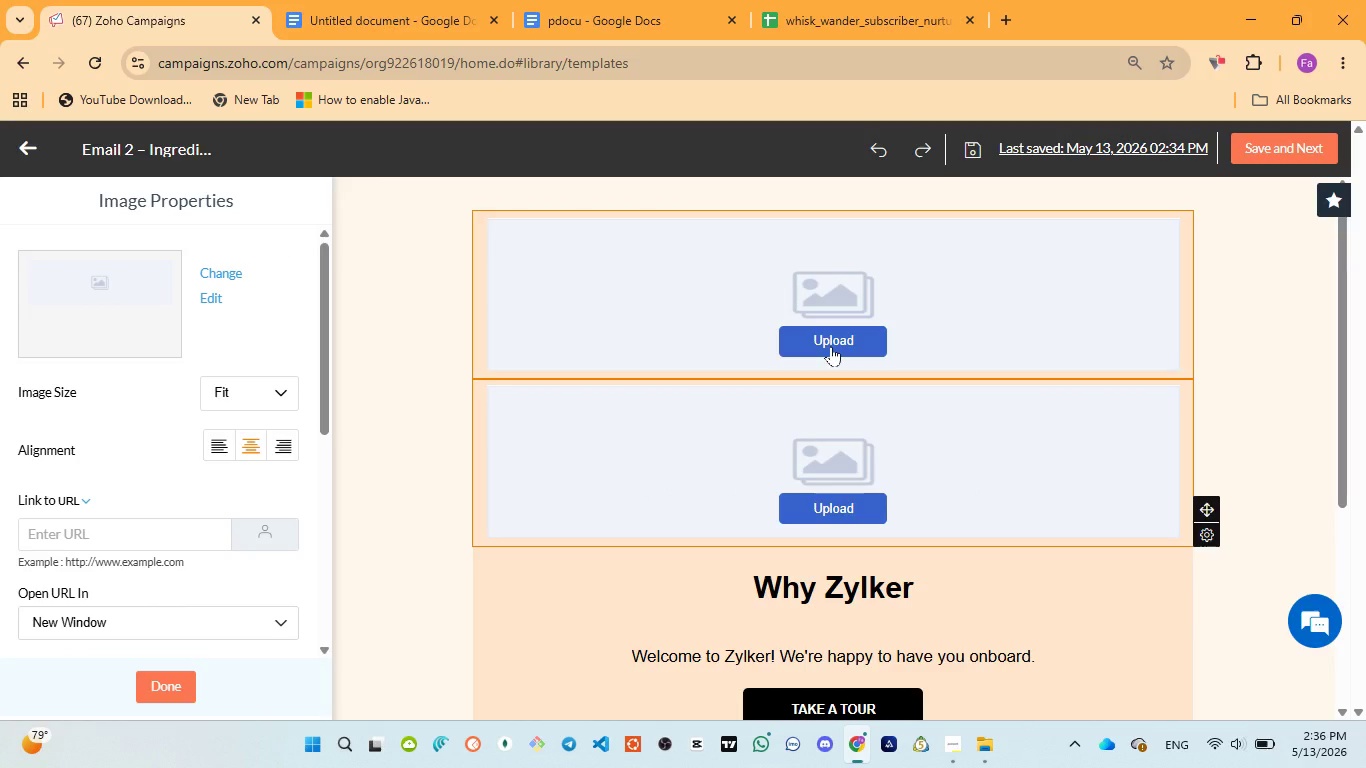 
left_click([831, 346])
 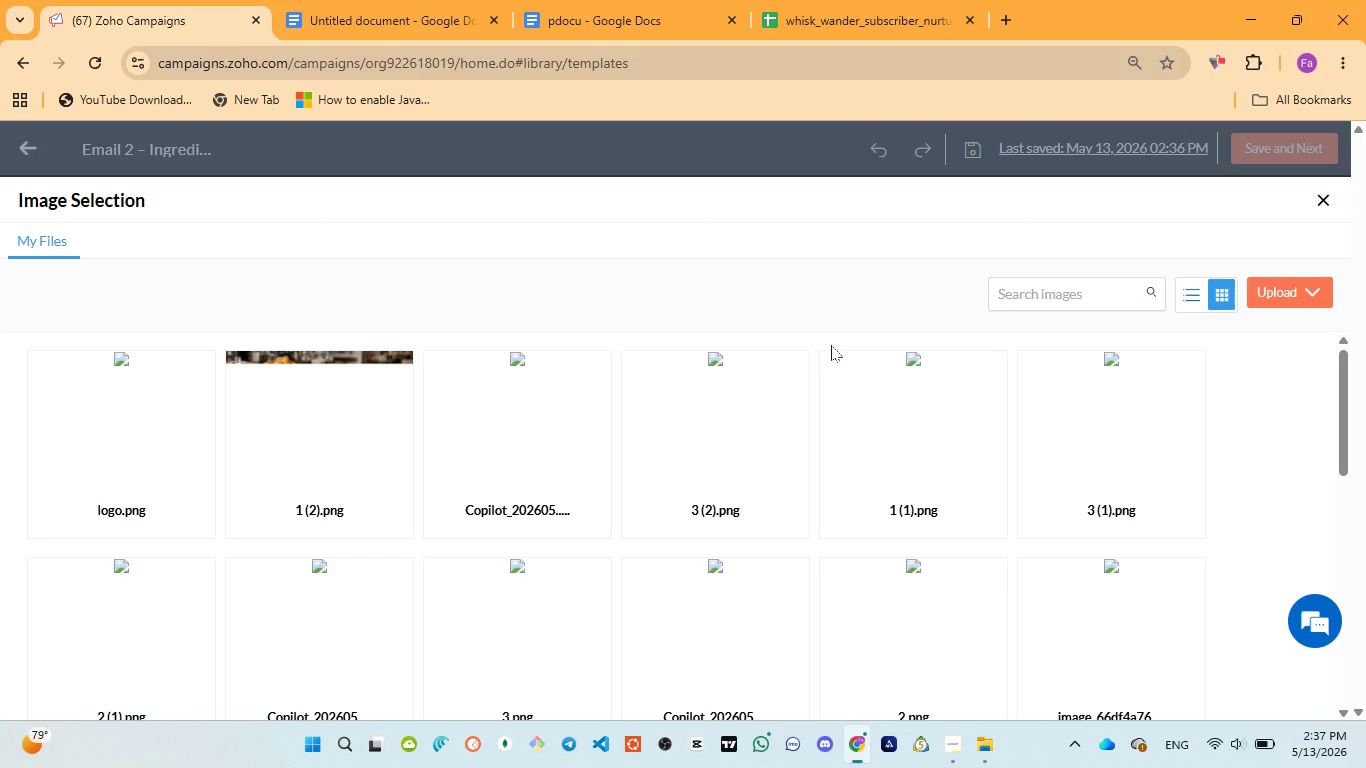 
wait(105.2)
 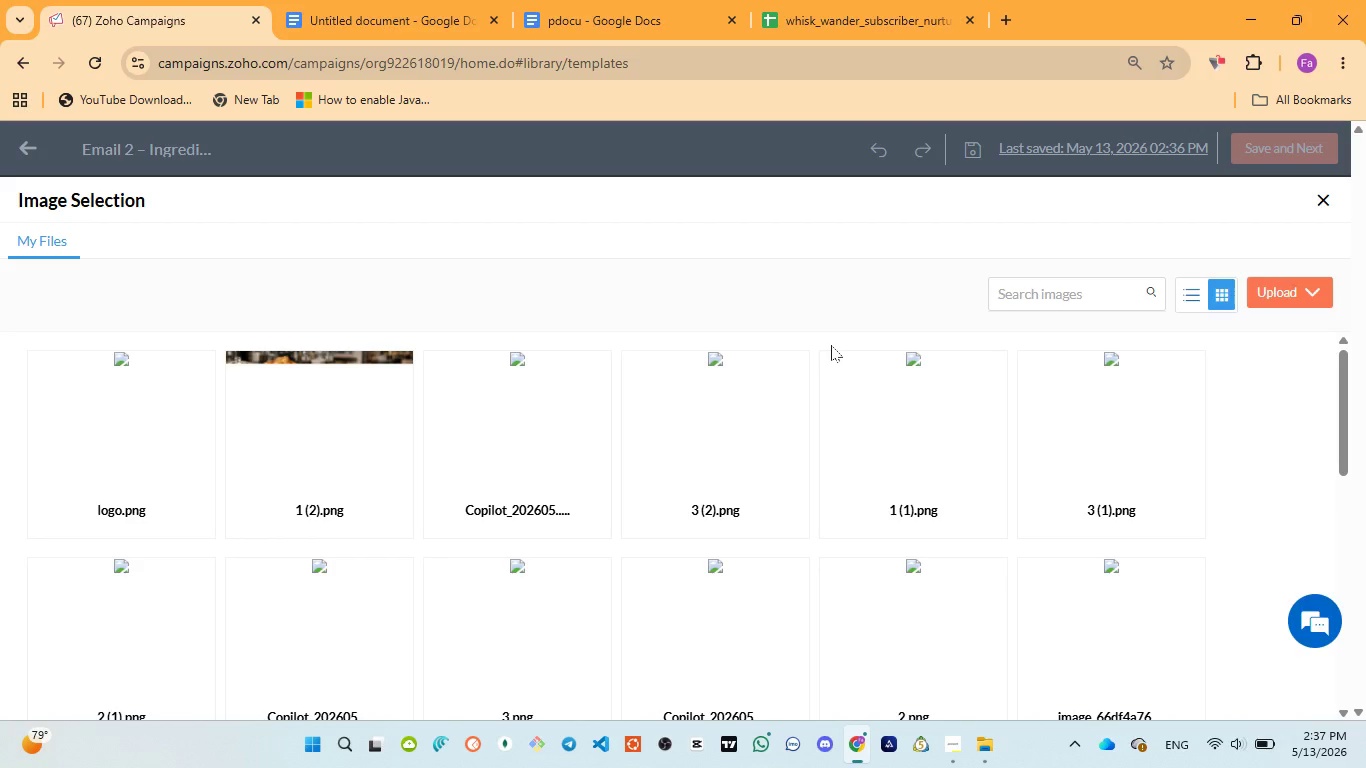 
scroll: coordinate [390, 420], scroll_direction: up, amount: 3.0
 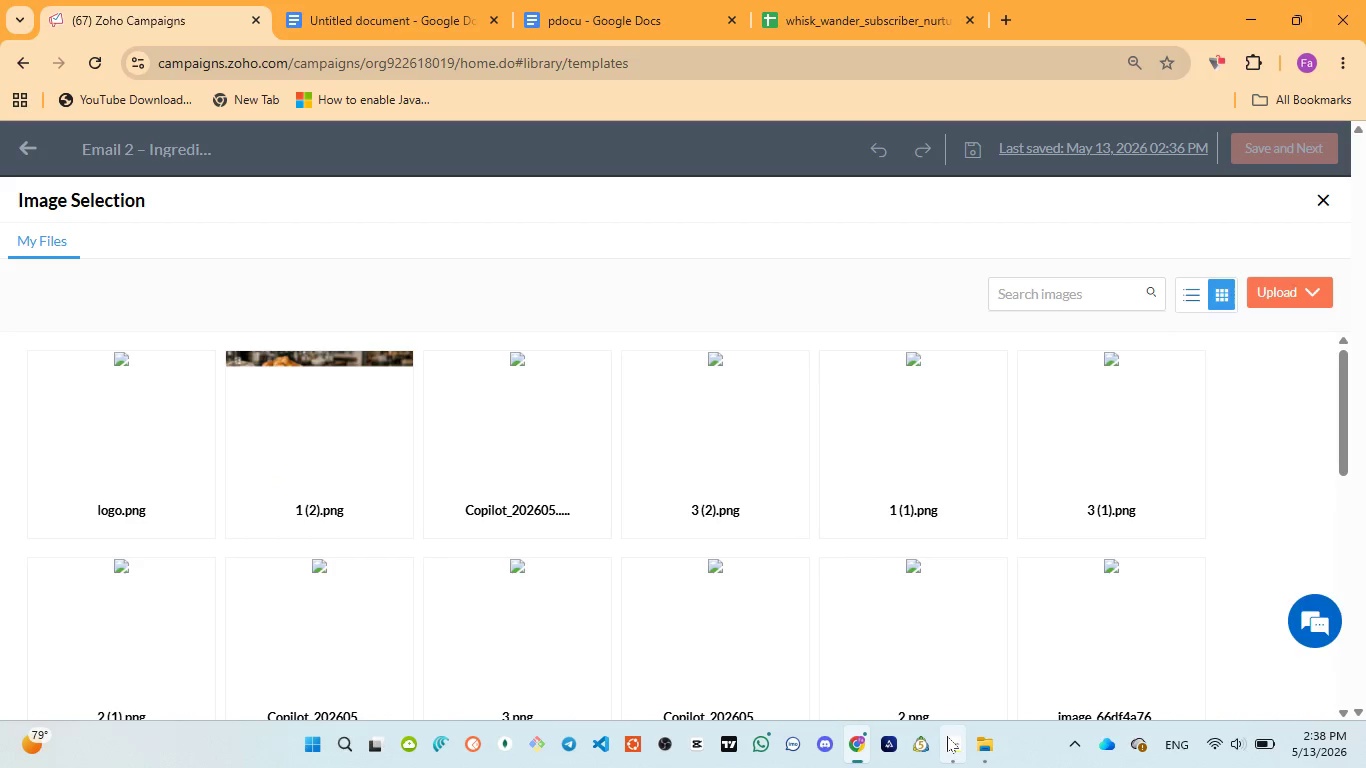 
left_click([938, 655])
 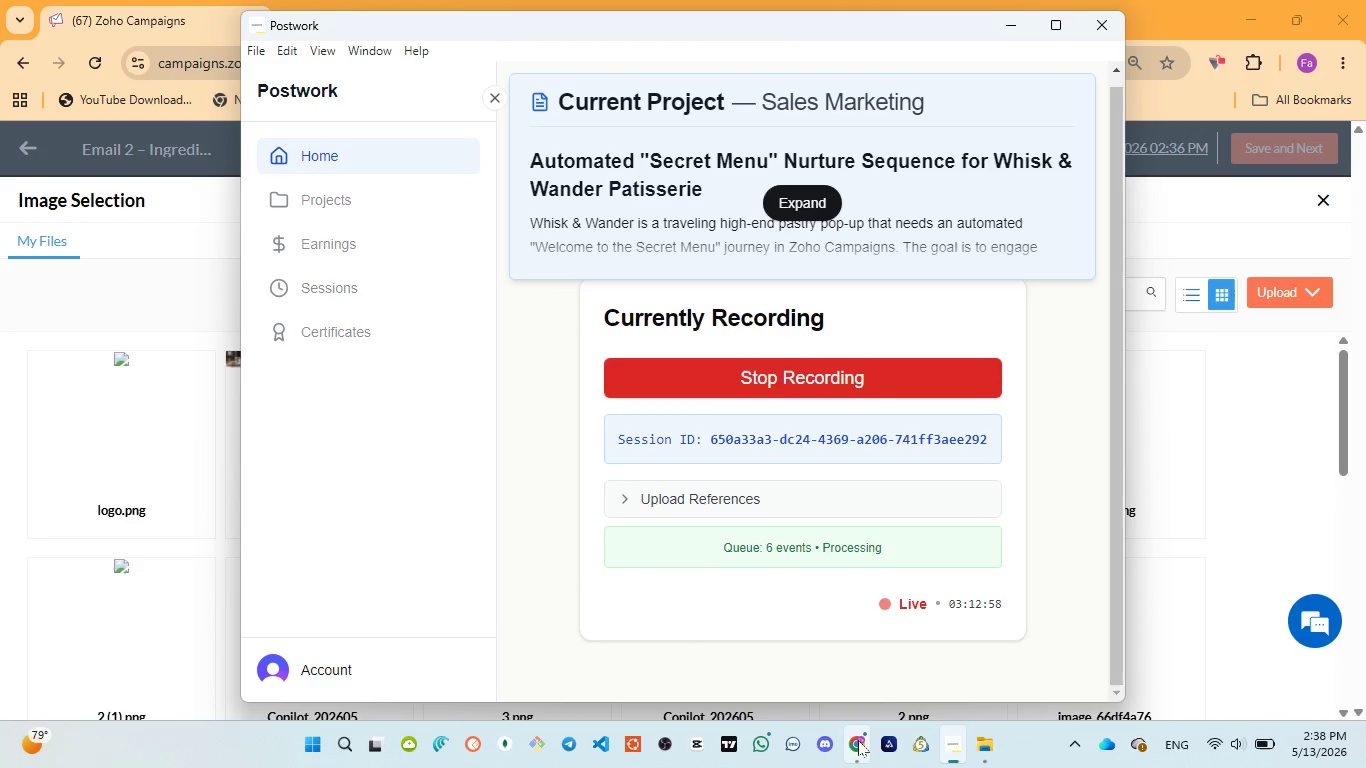 
left_click([847, 662])
 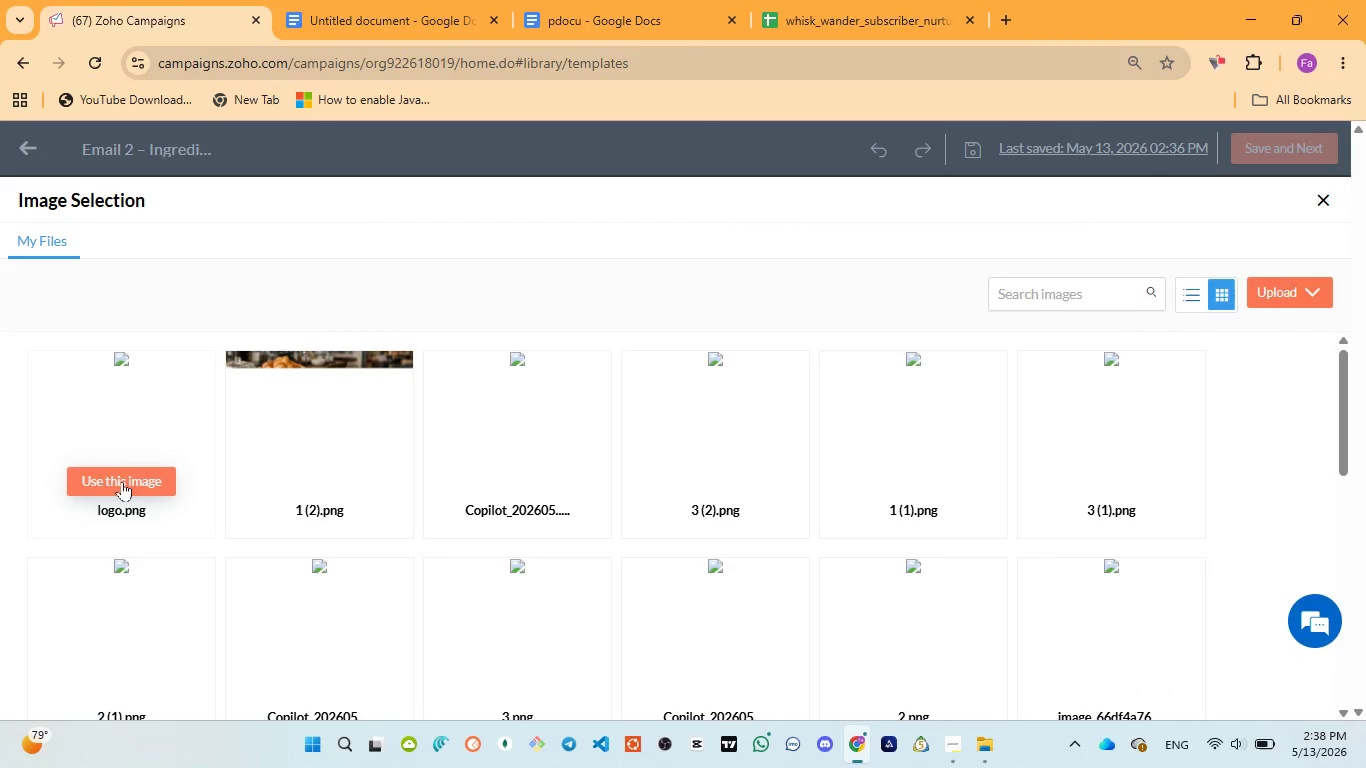 
left_click([122, 481])
 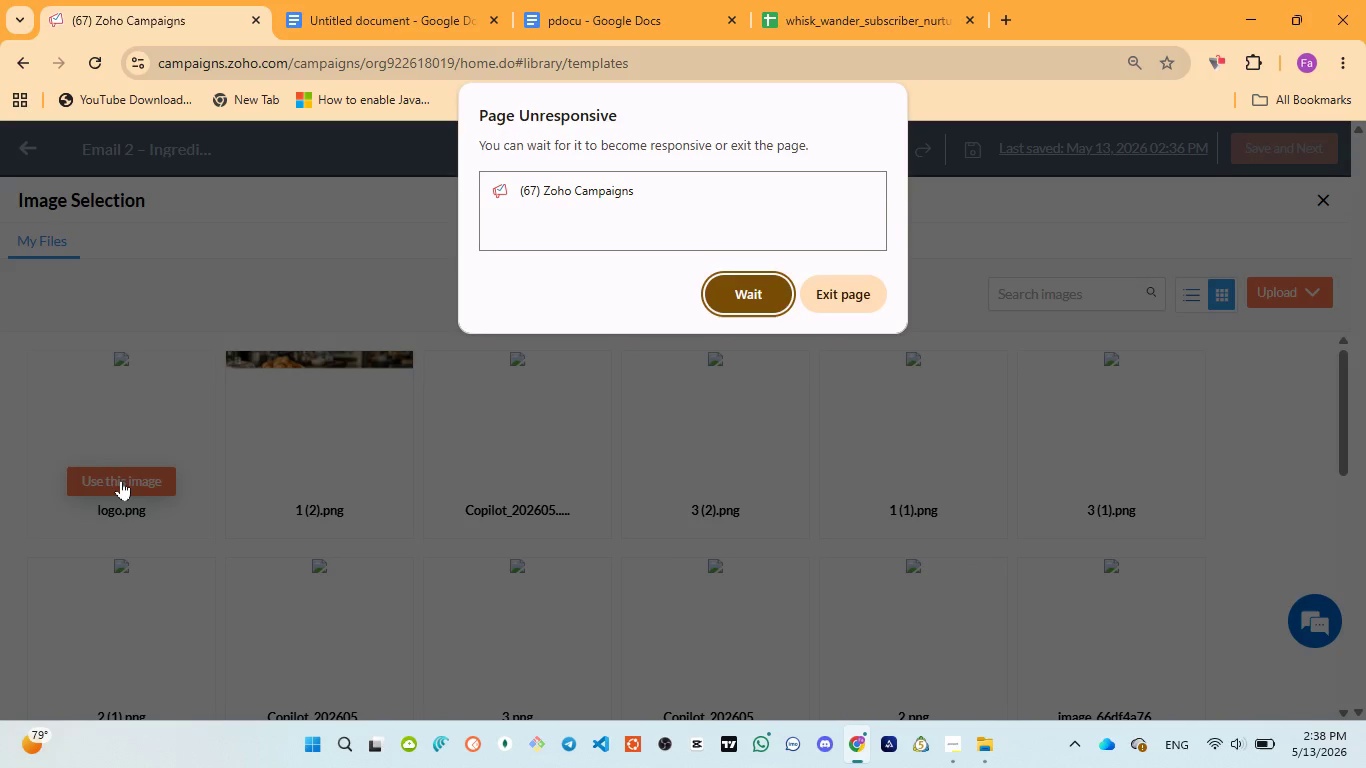 
wait(21.33)
 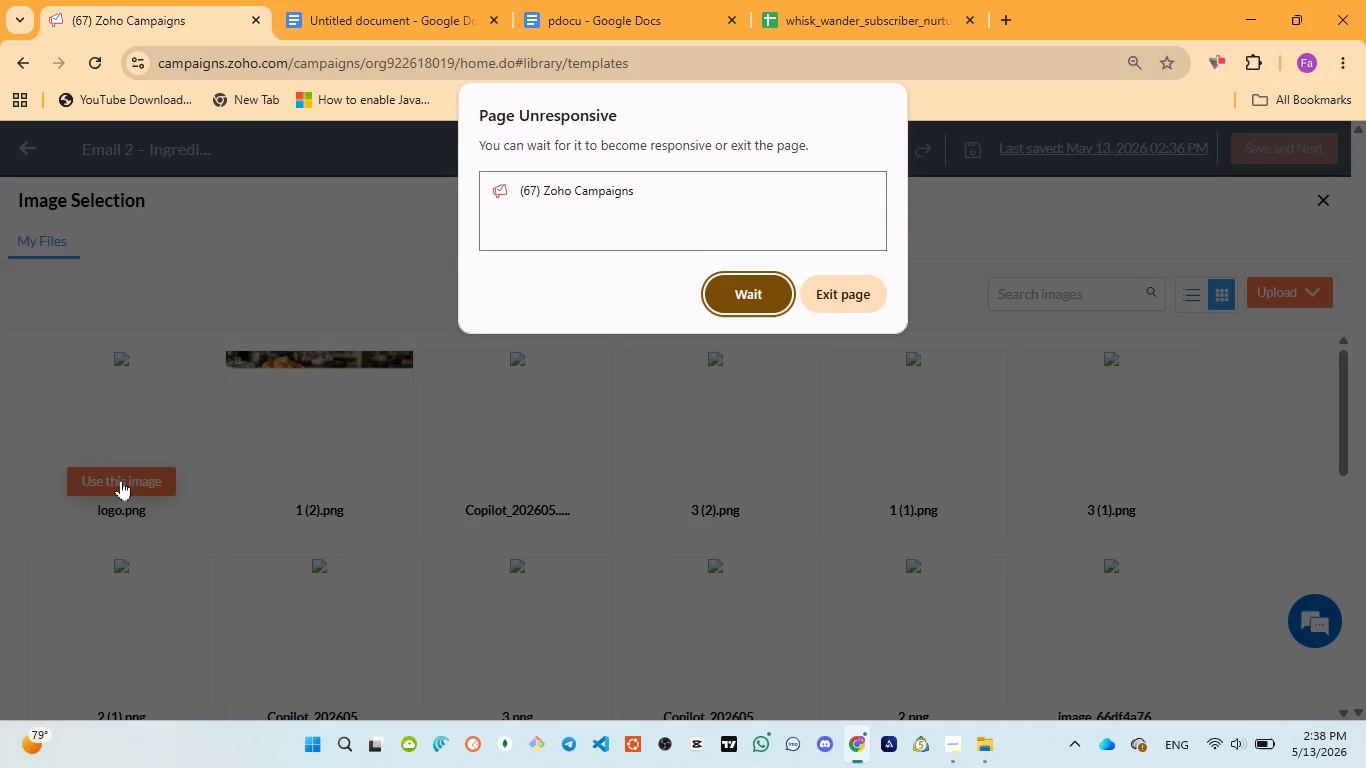 
scroll: coordinate [675, 504], scroll_direction: up, amount: 3.0
 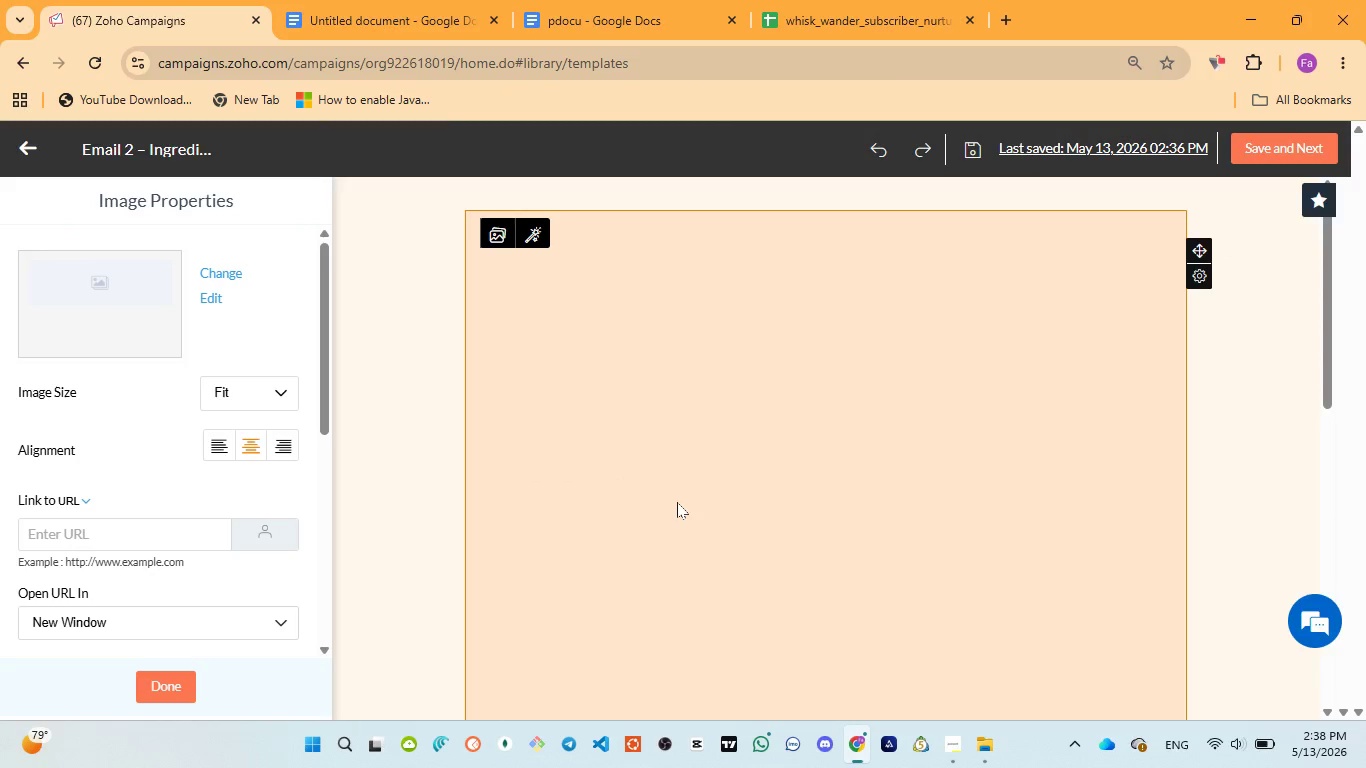 
scroll: coordinate [678, 502], scroll_direction: down, amount: 6.0
 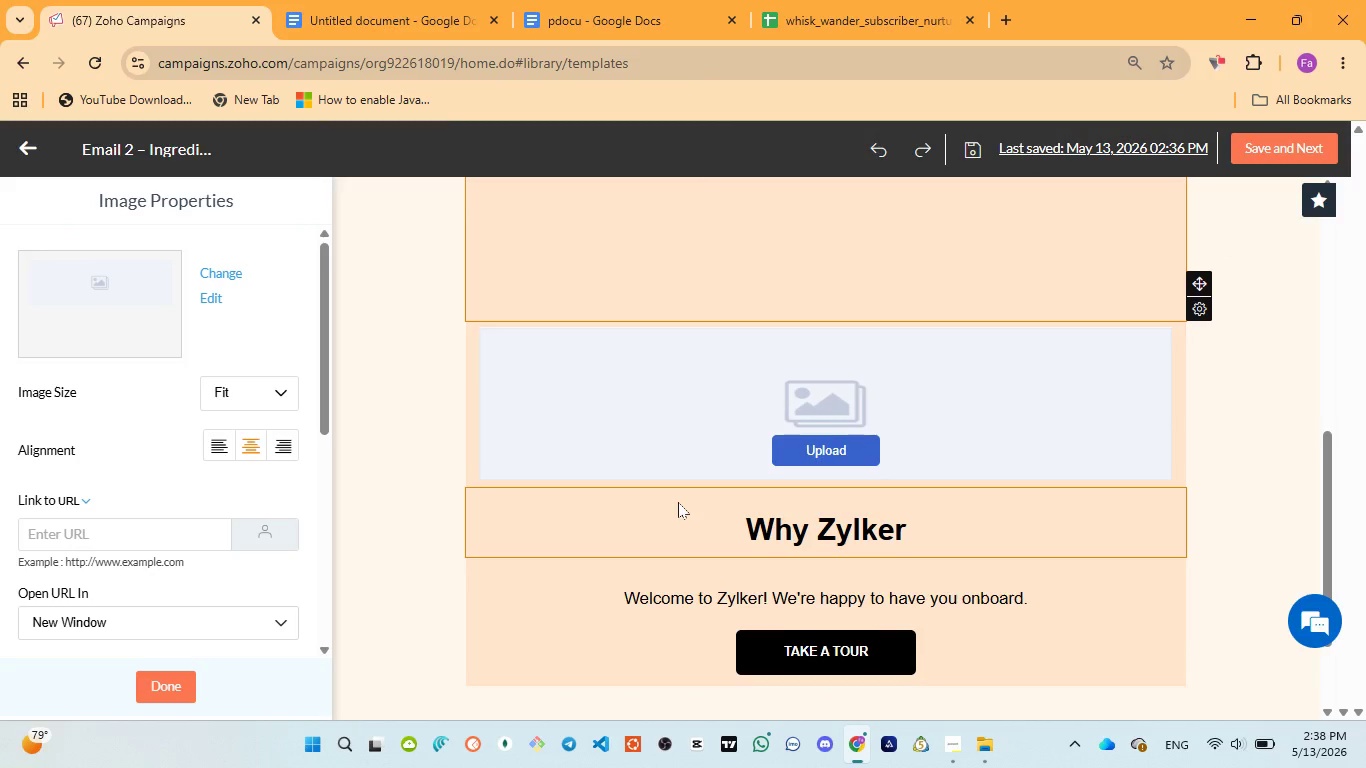 
scroll: coordinate [678, 502], scroll_direction: up, amount: 8.0
 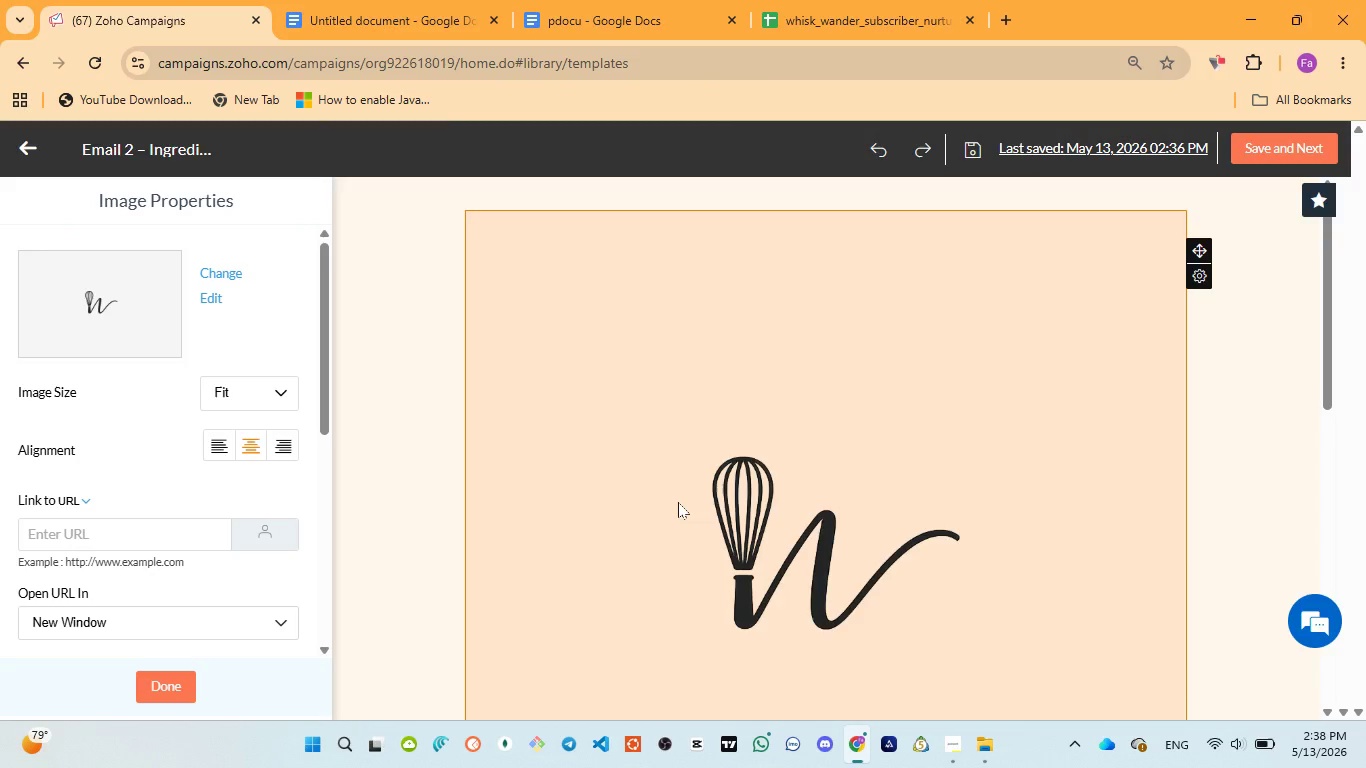 
scroll: coordinate [678, 508], scroll_direction: down, amount: 2.0
 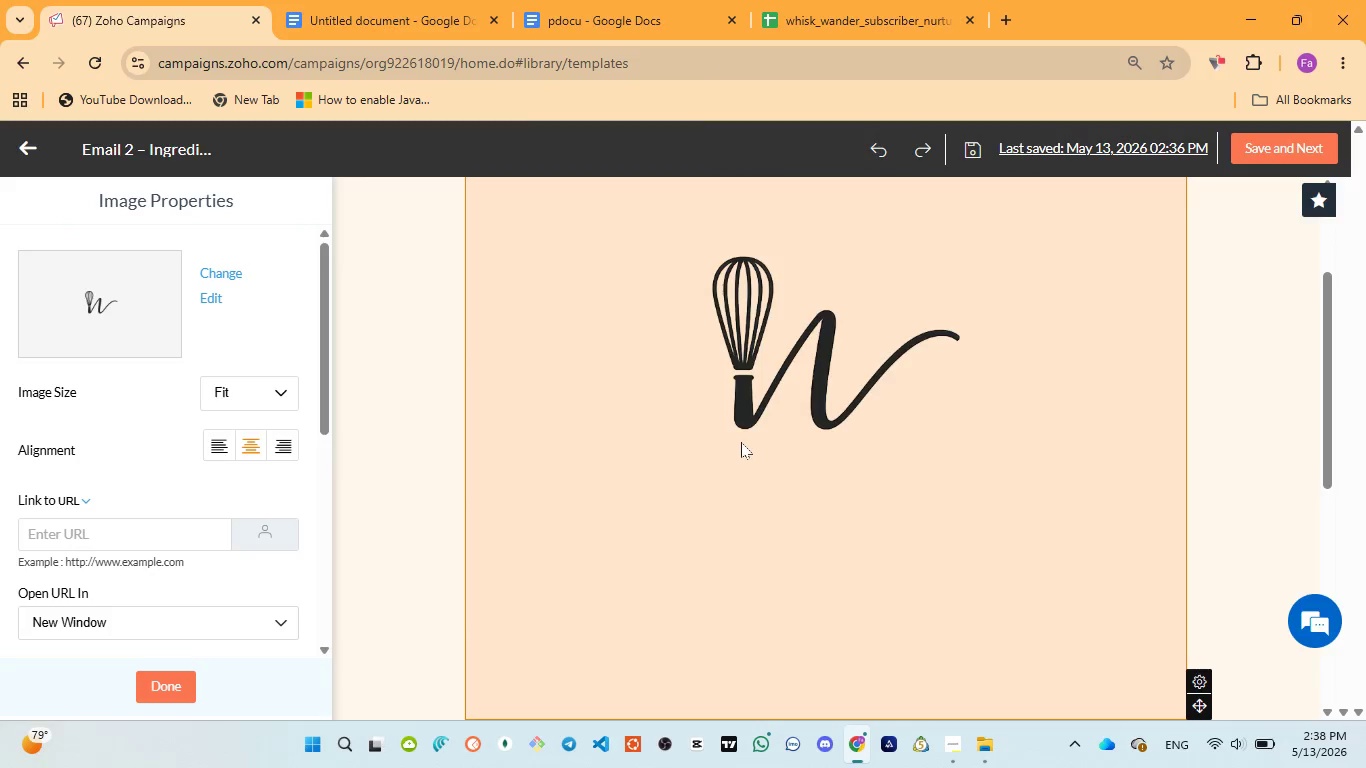 
left_click([741, 442])
 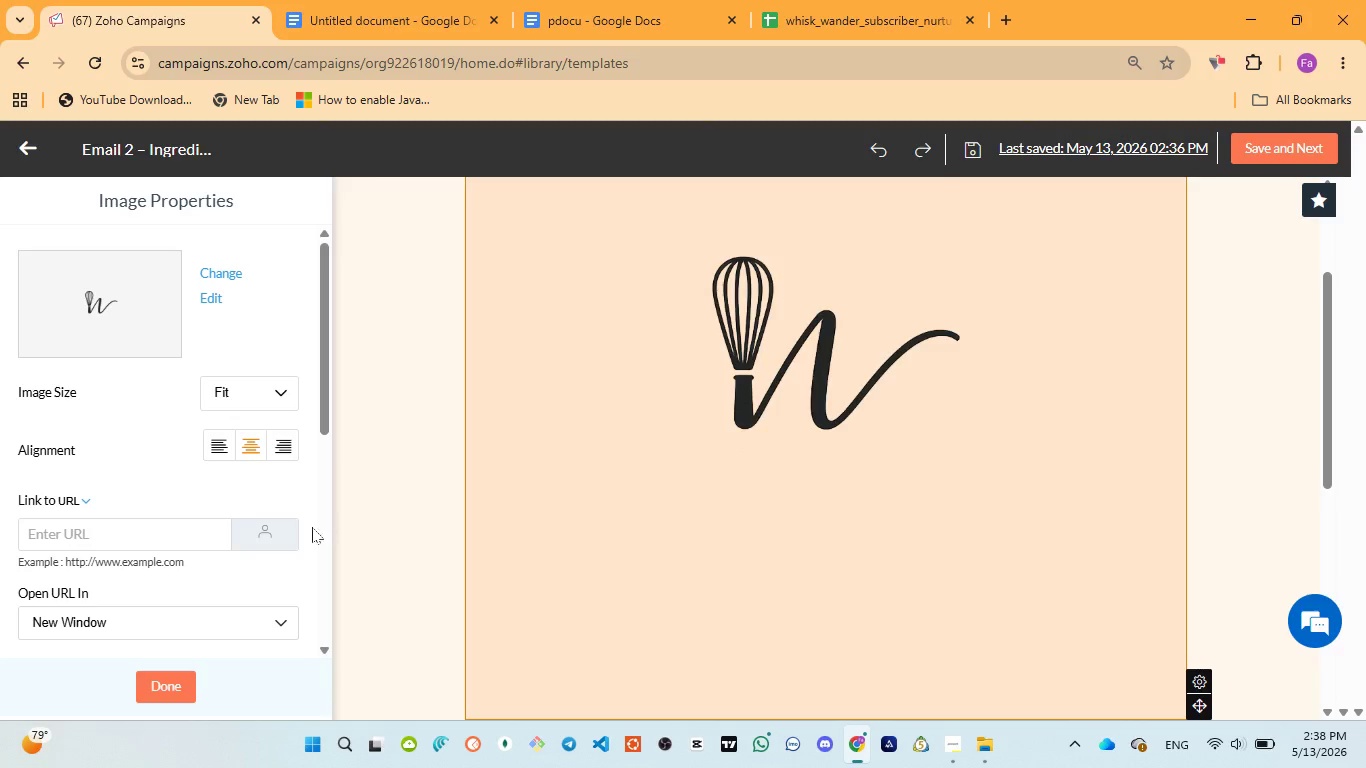 
scroll: coordinate [293, 534], scroll_direction: down, amount: 3.0
 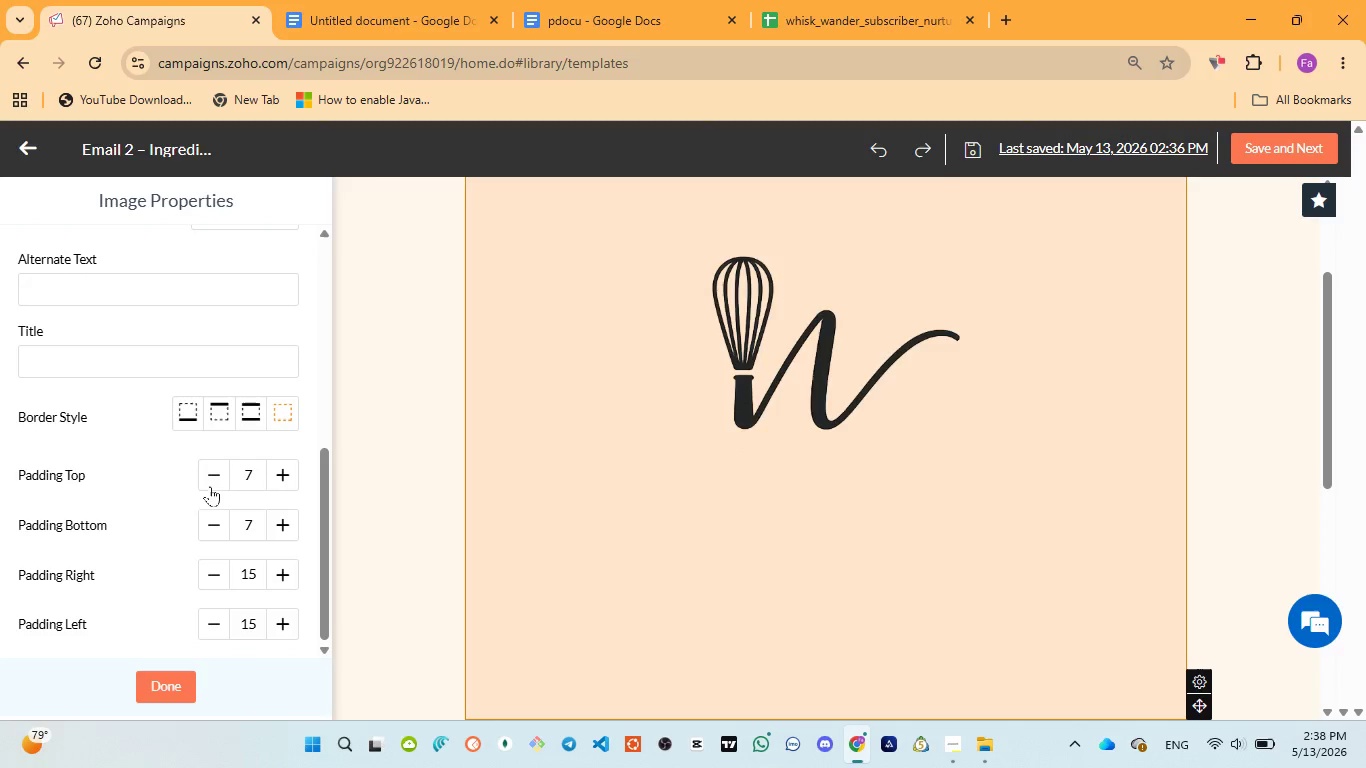 
double_click([210, 475])
 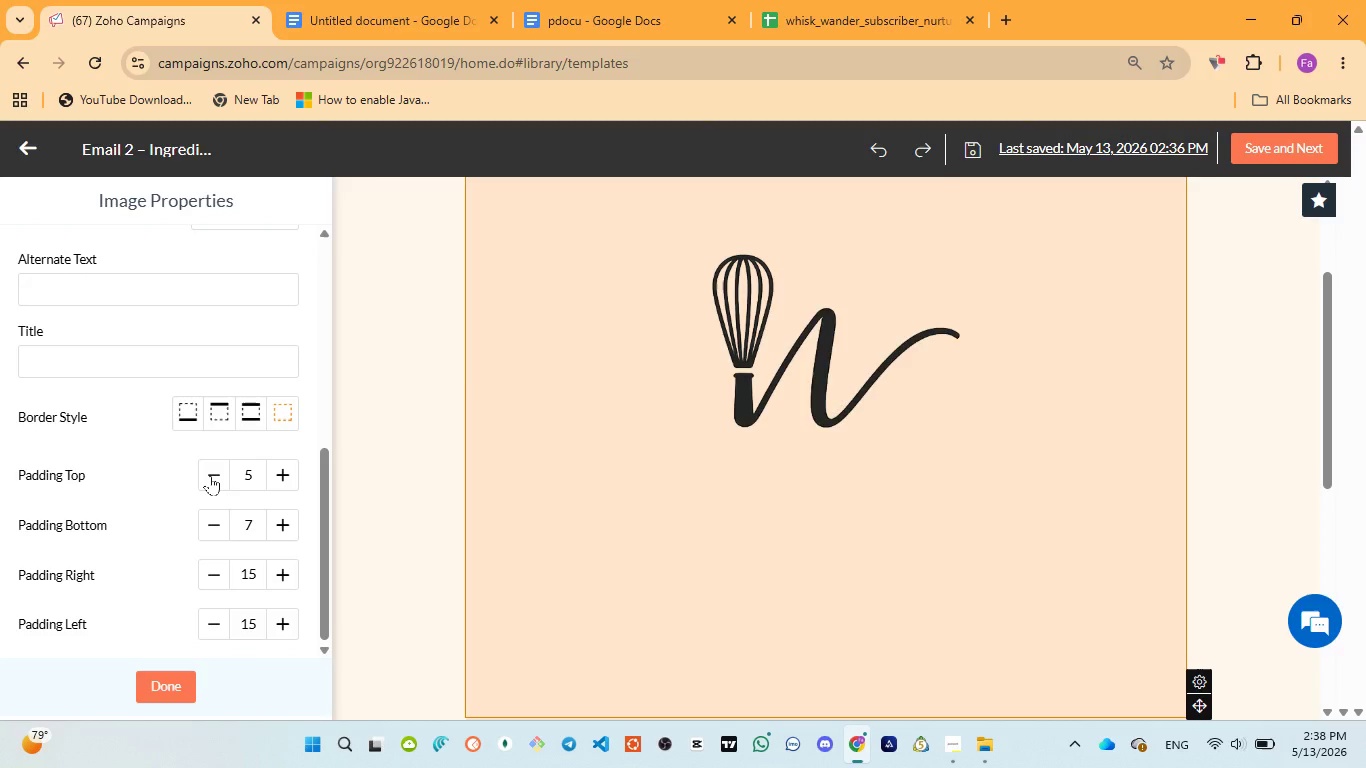 
triple_click([210, 475])
 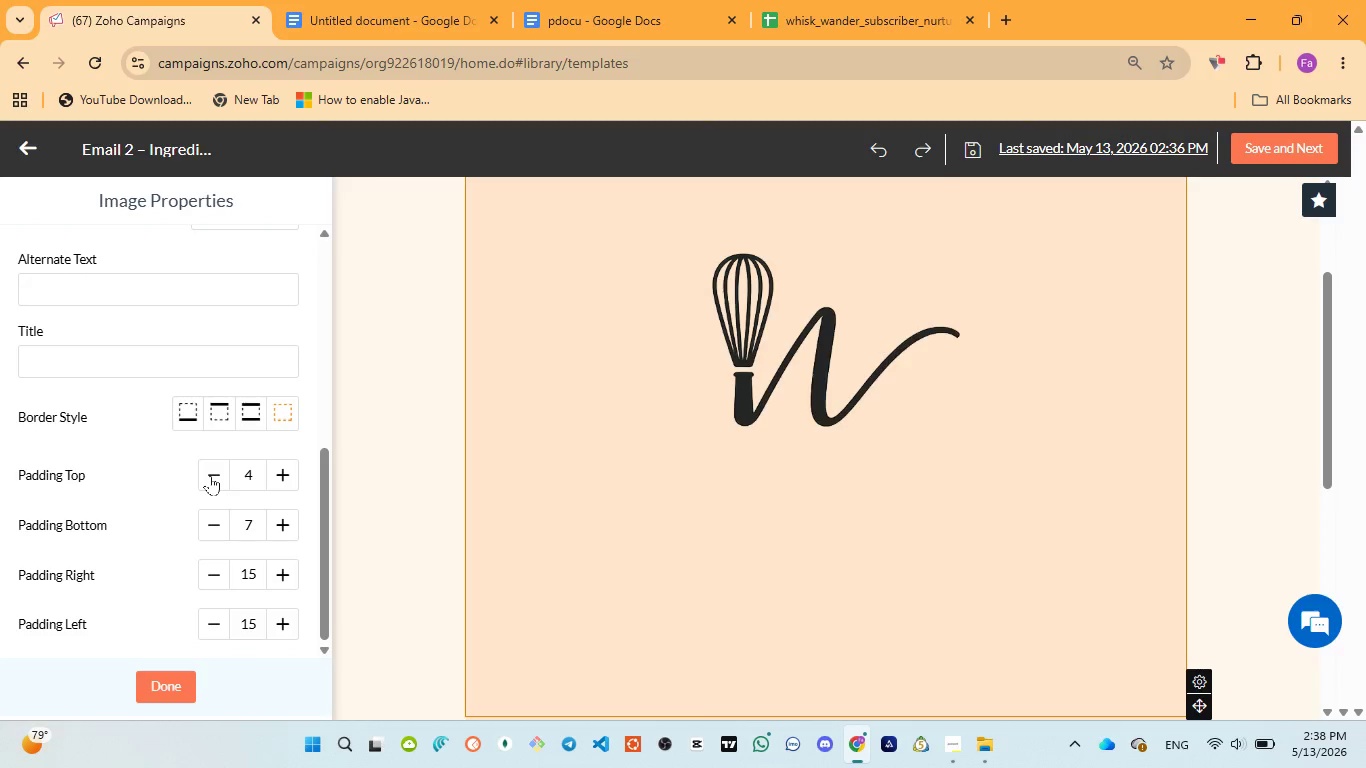 
triple_click([210, 475])
 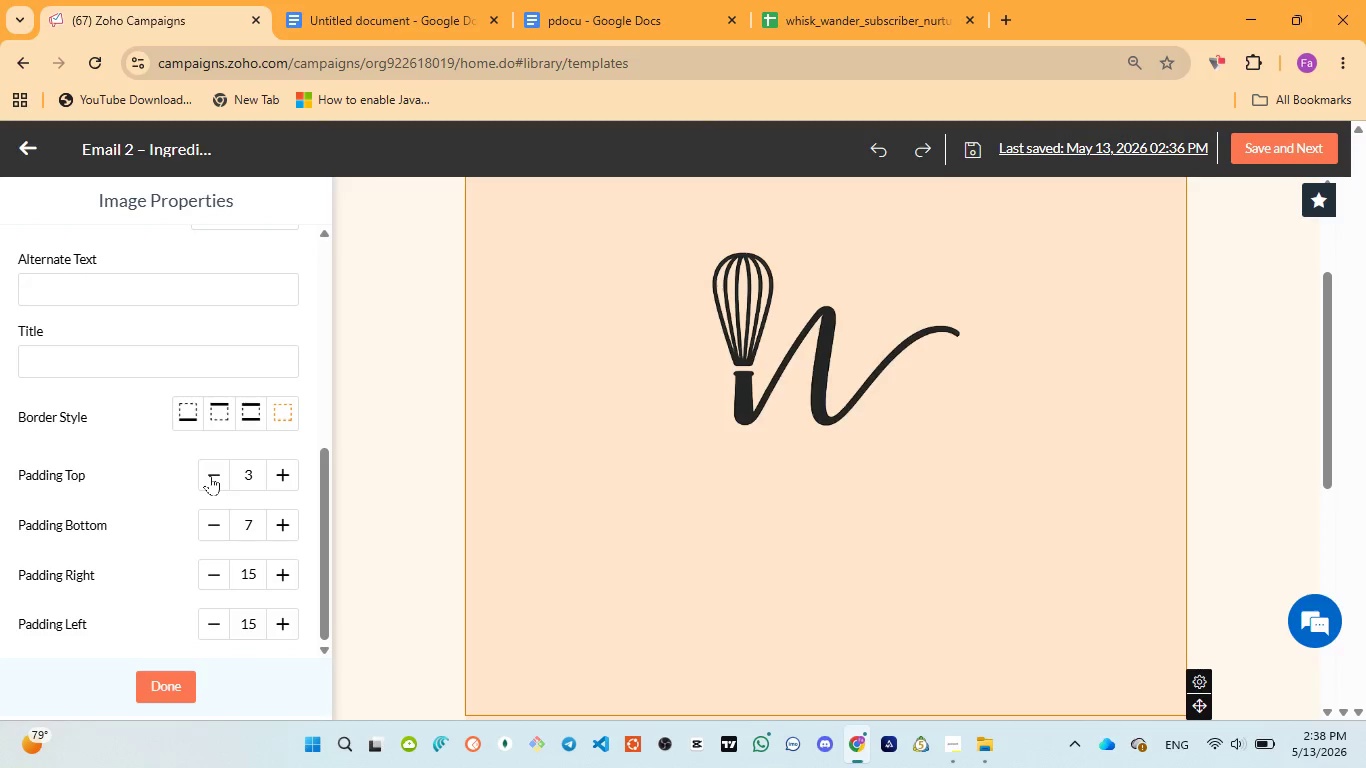 
triple_click([210, 475])
 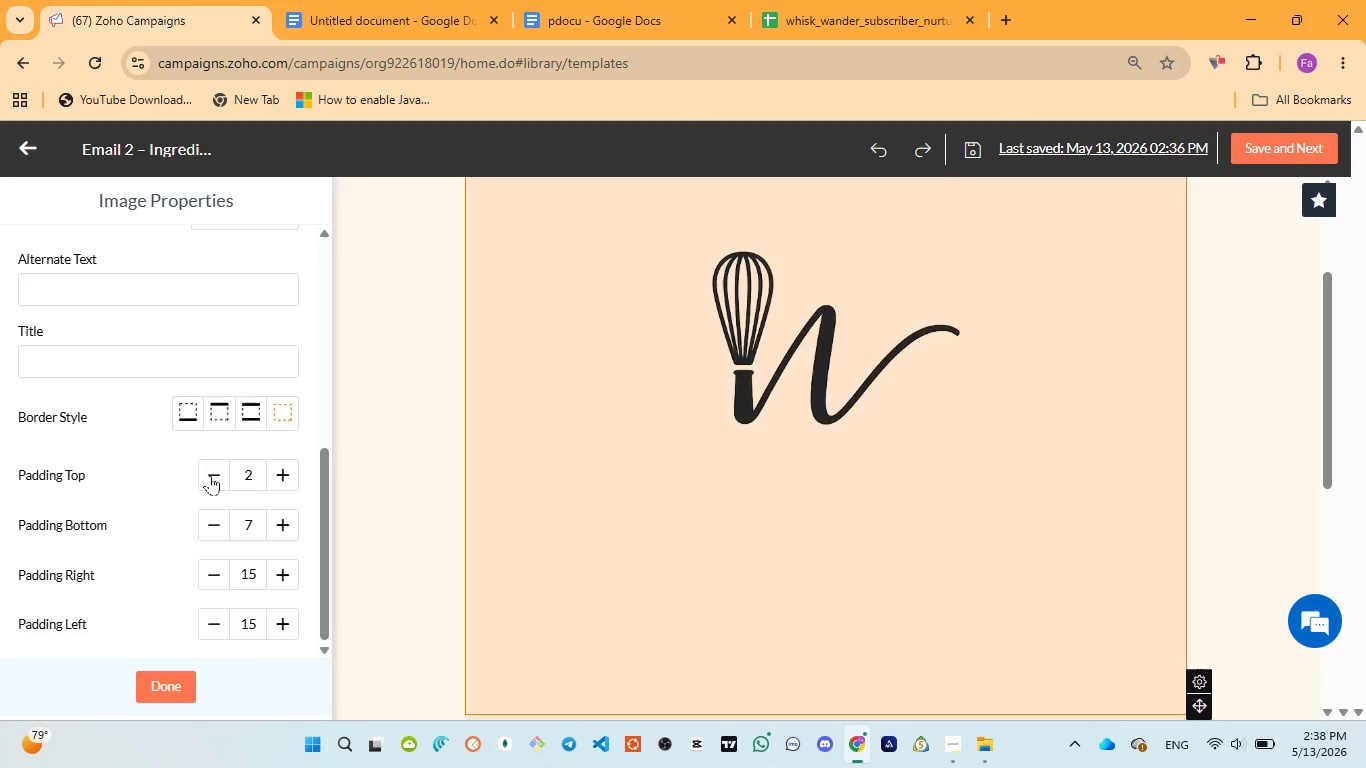 
left_click([210, 475])
 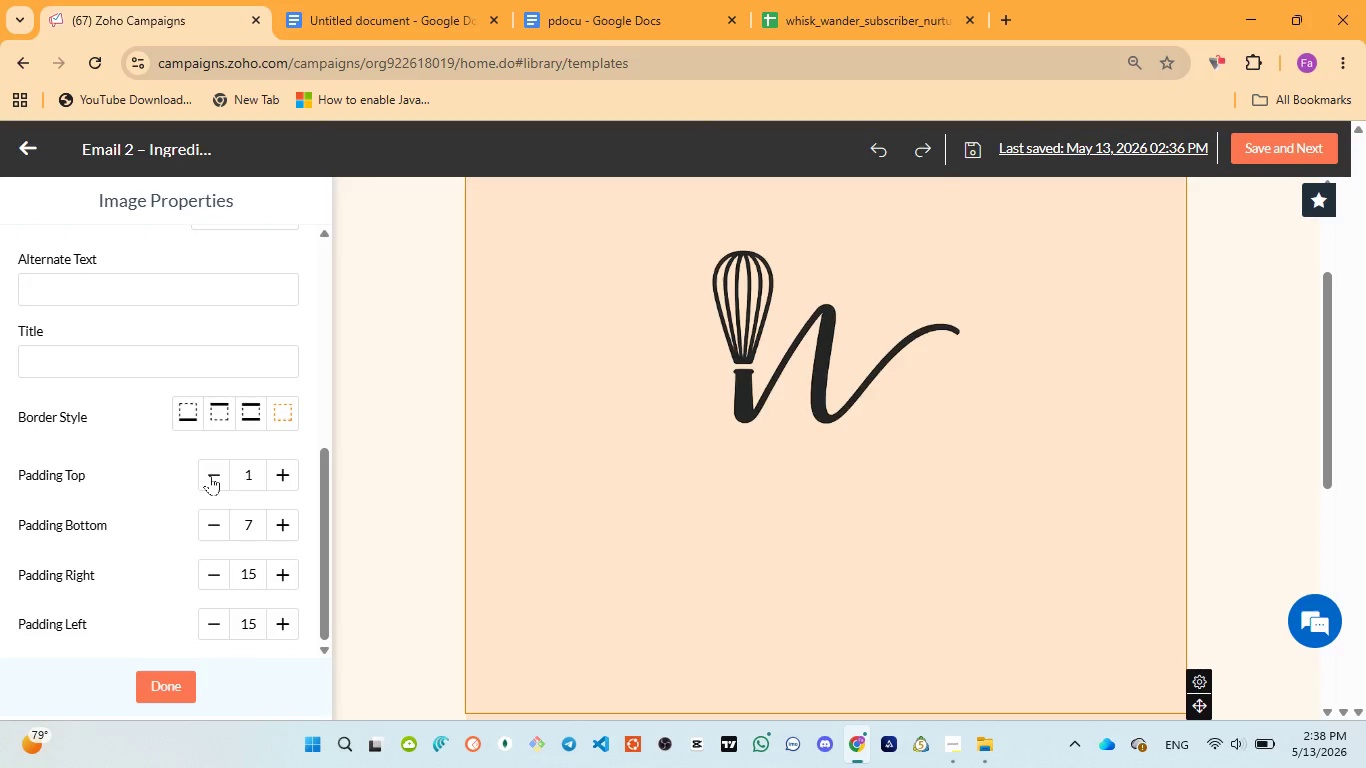 
left_click([210, 475])
 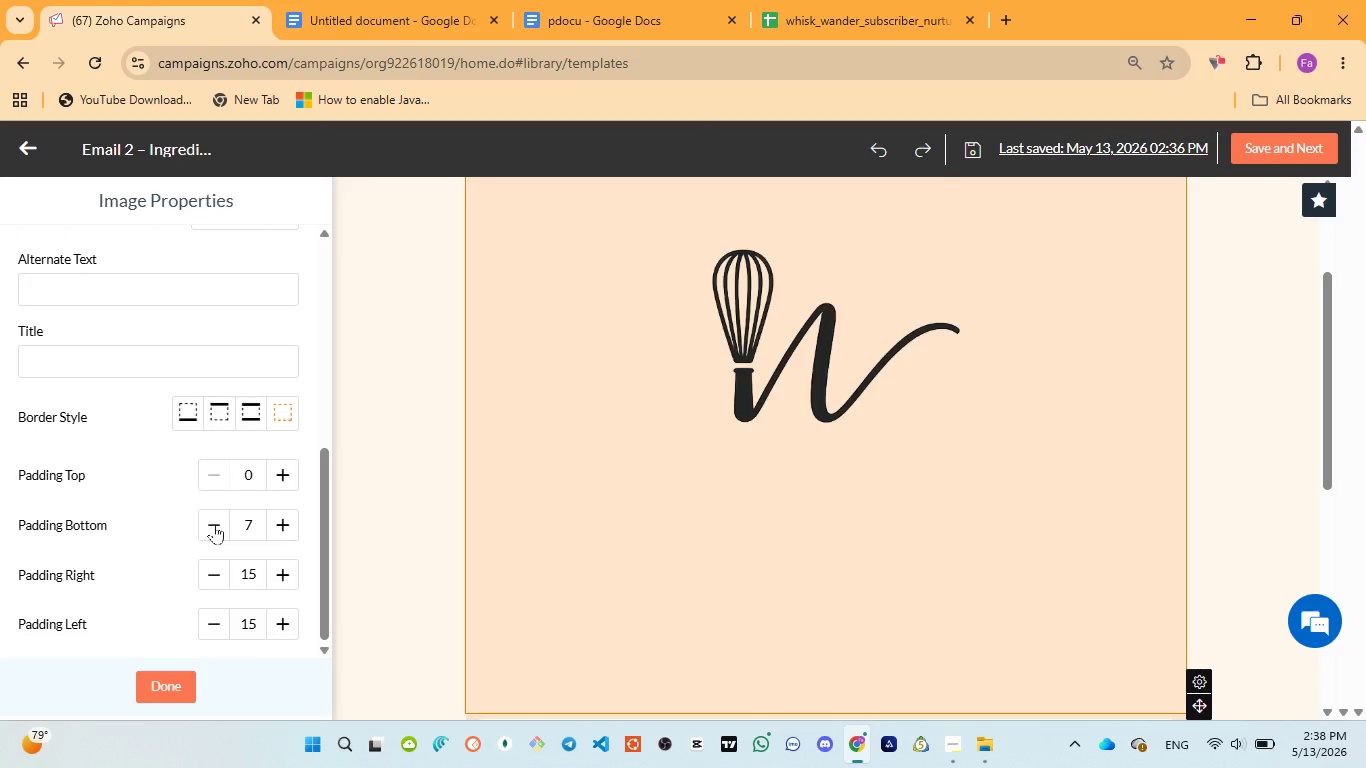 
double_click([214, 524])
 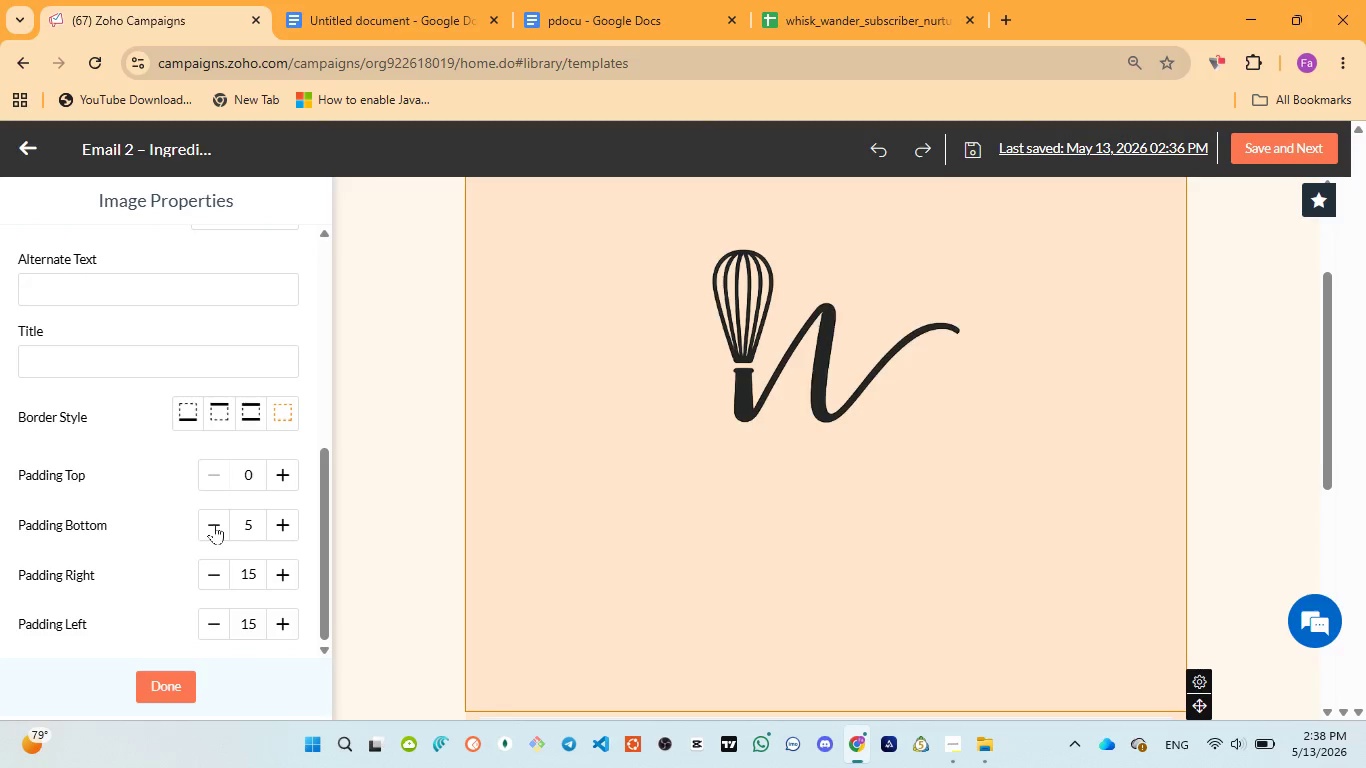 
triple_click([214, 524])
 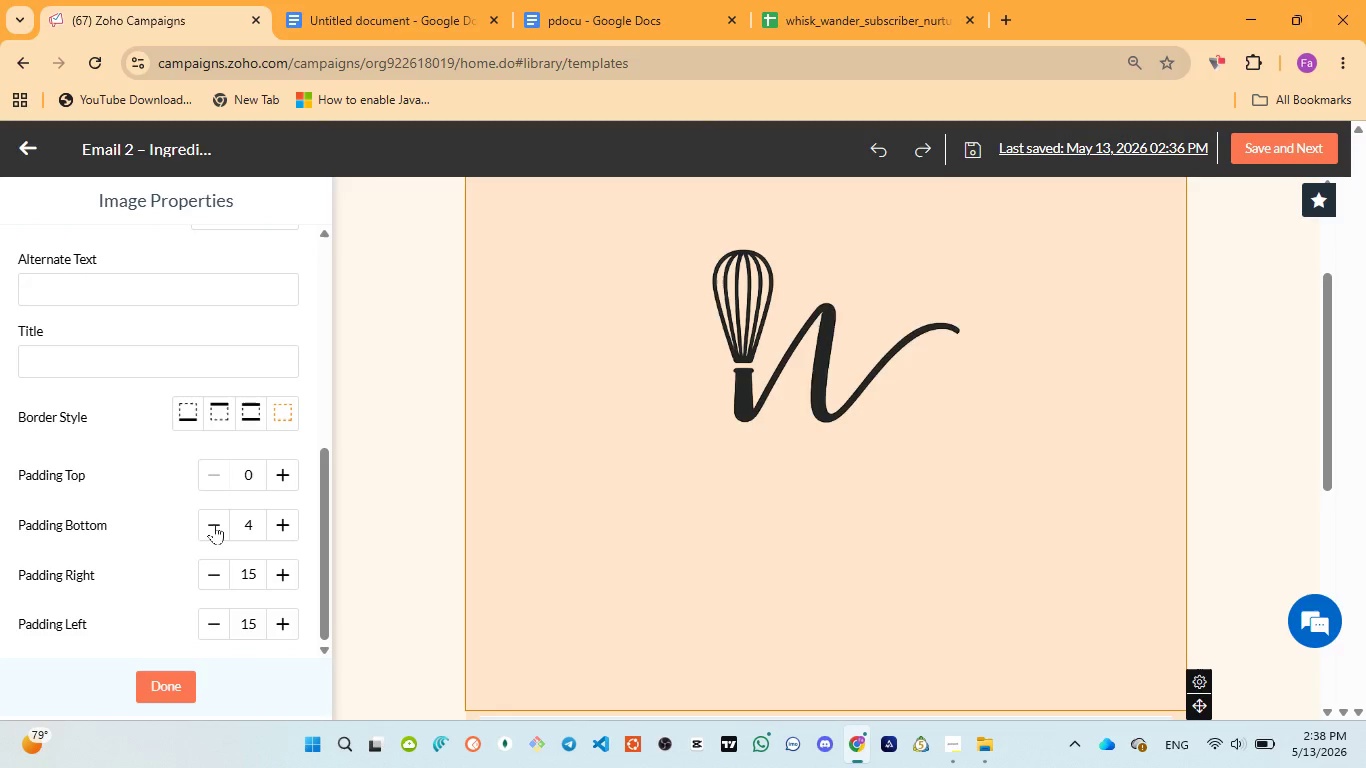 
triple_click([214, 524])
 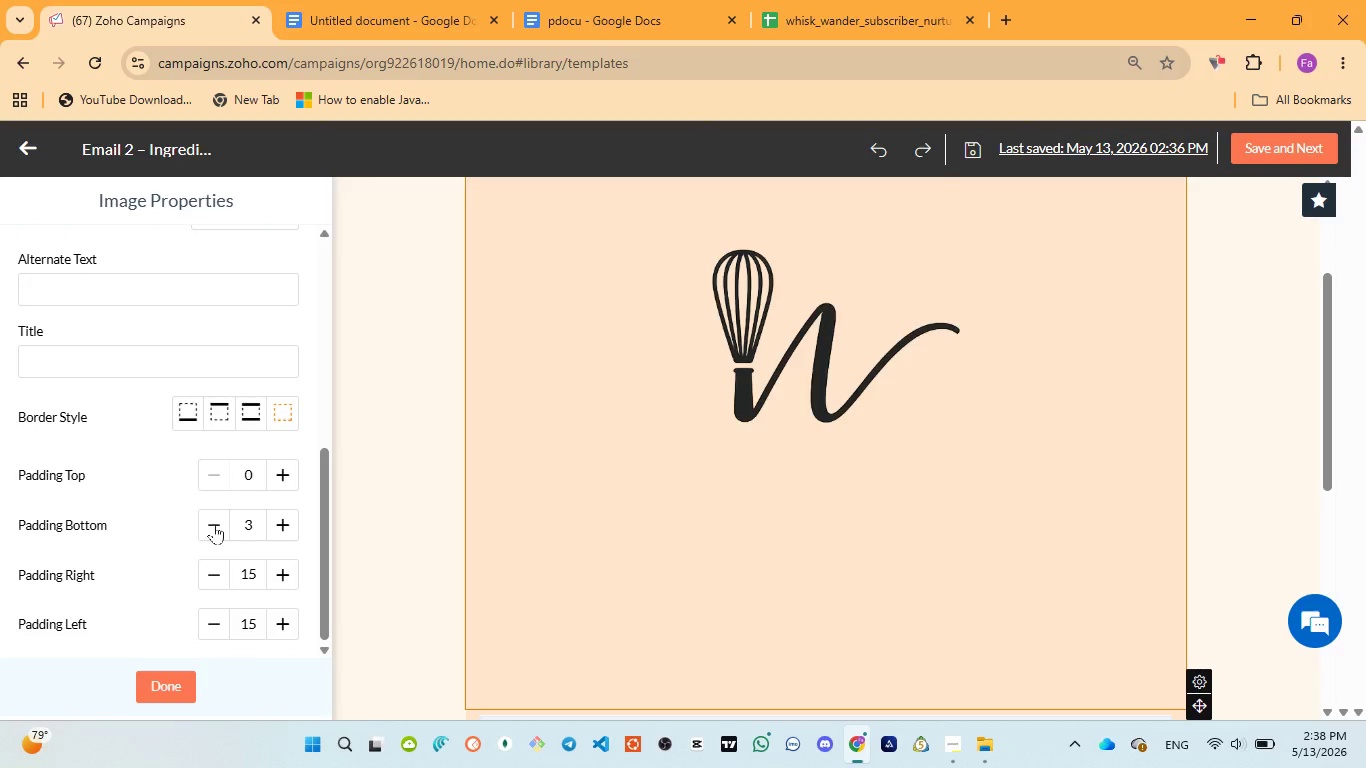 
triple_click([214, 524])
 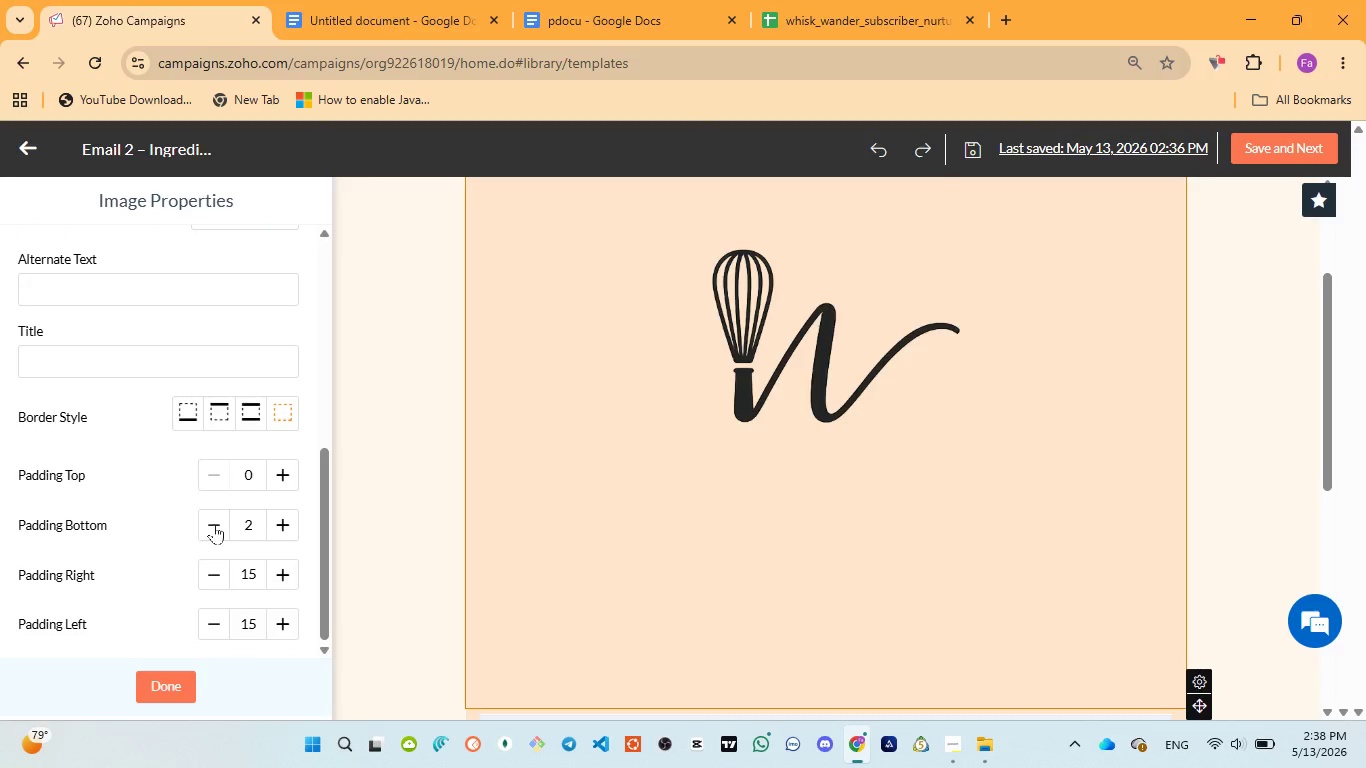 
triple_click([214, 524])
 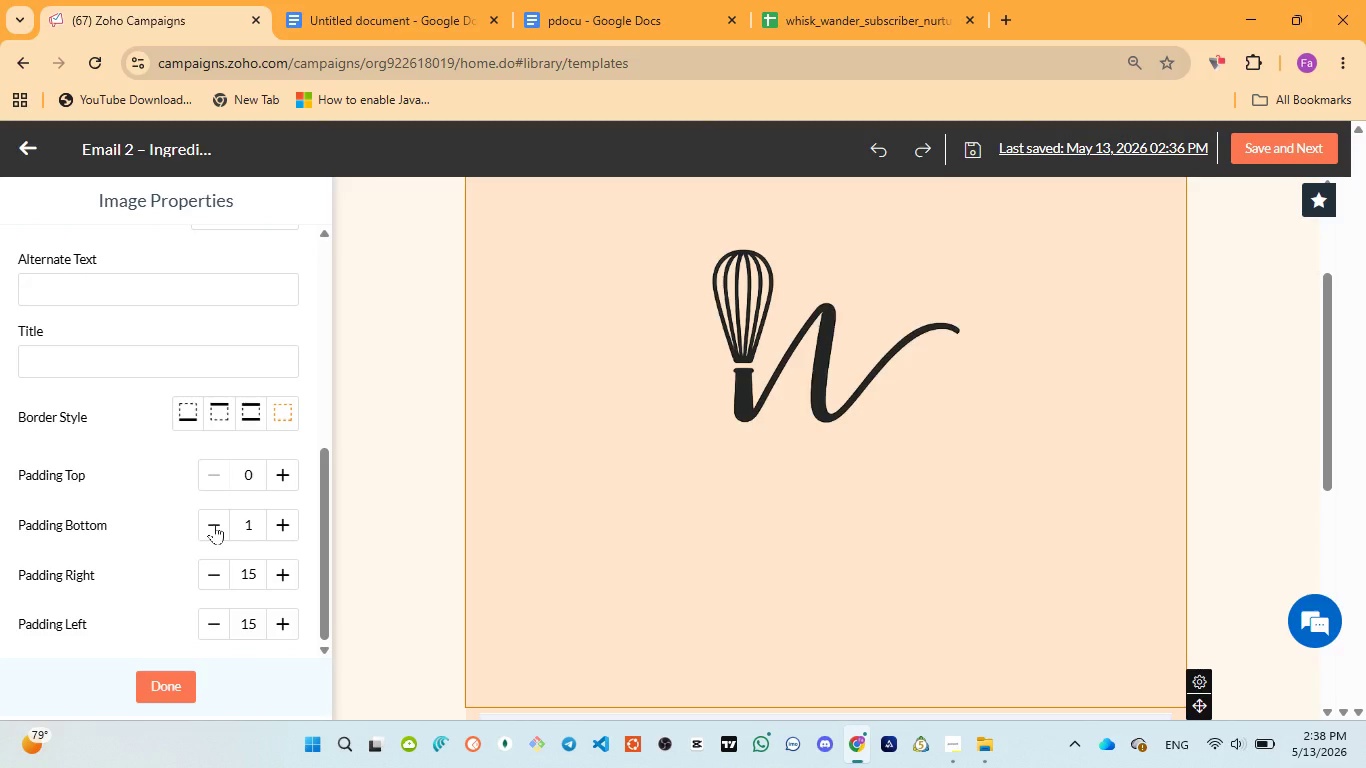 
triple_click([214, 524])
 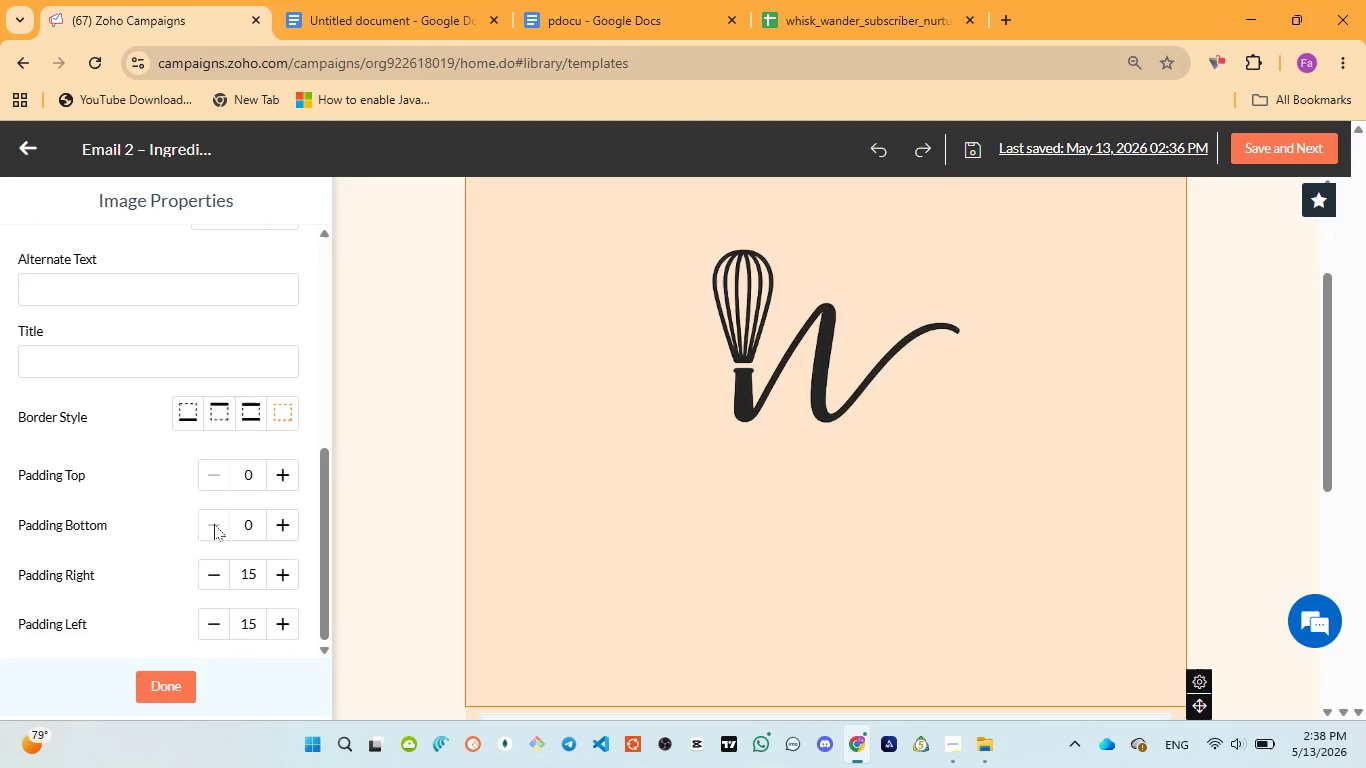 
left_click([214, 524])
 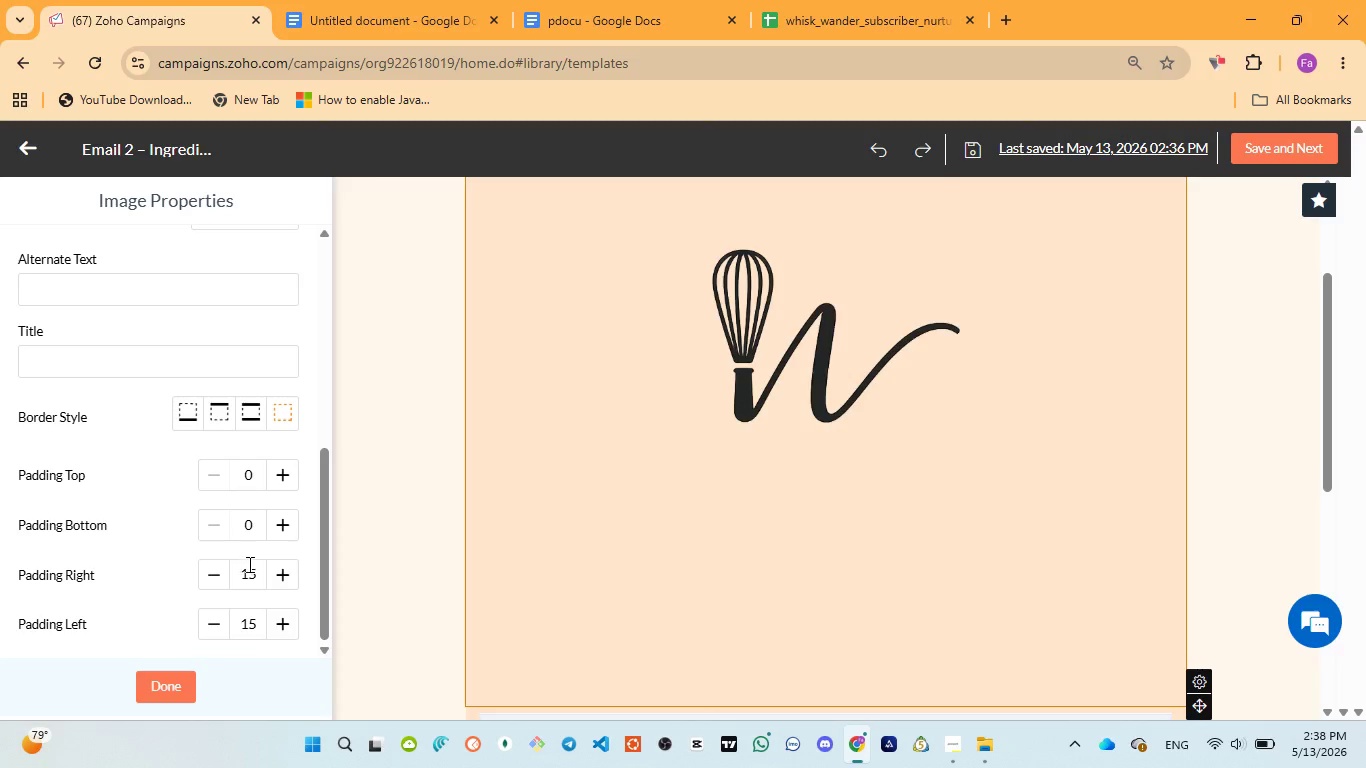 
scroll: coordinate [248, 565], scroll_direction: down, amount: 1.0
 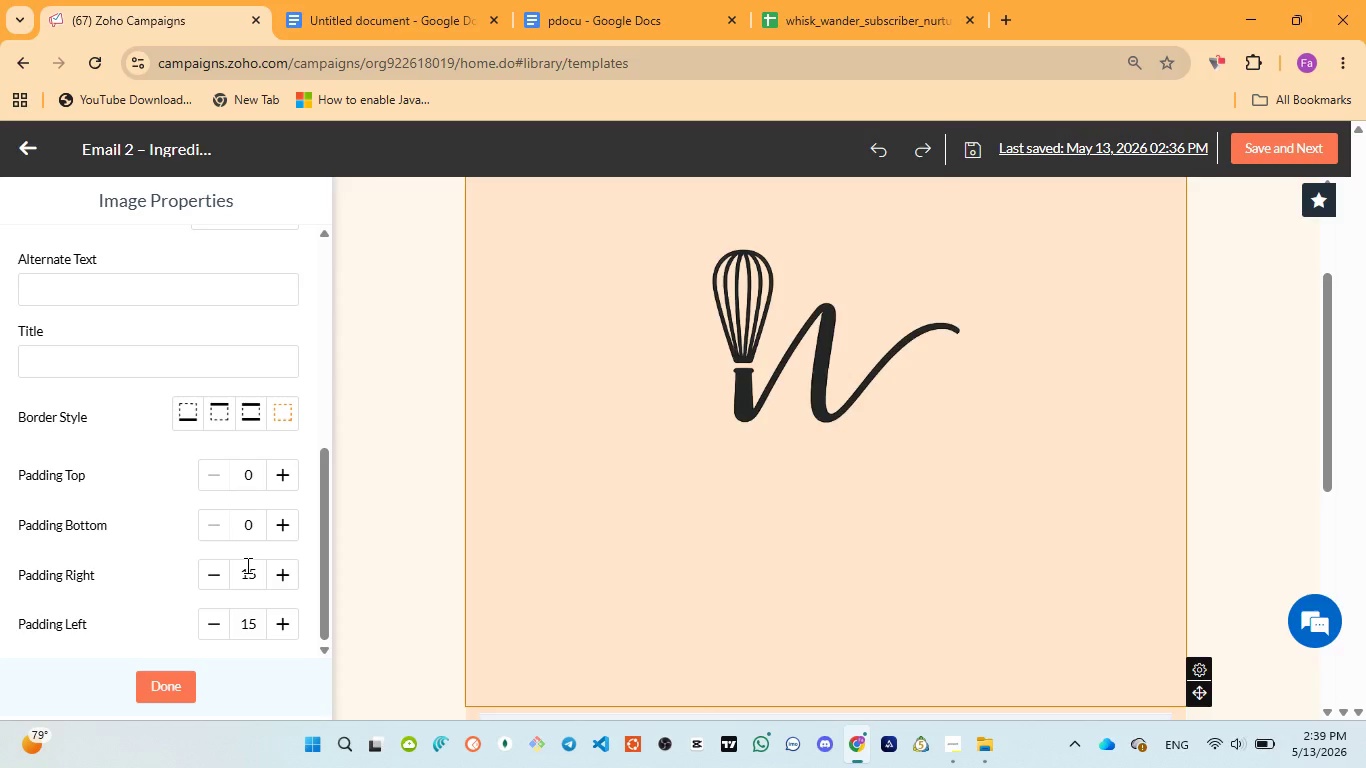 
wait(45.66)
 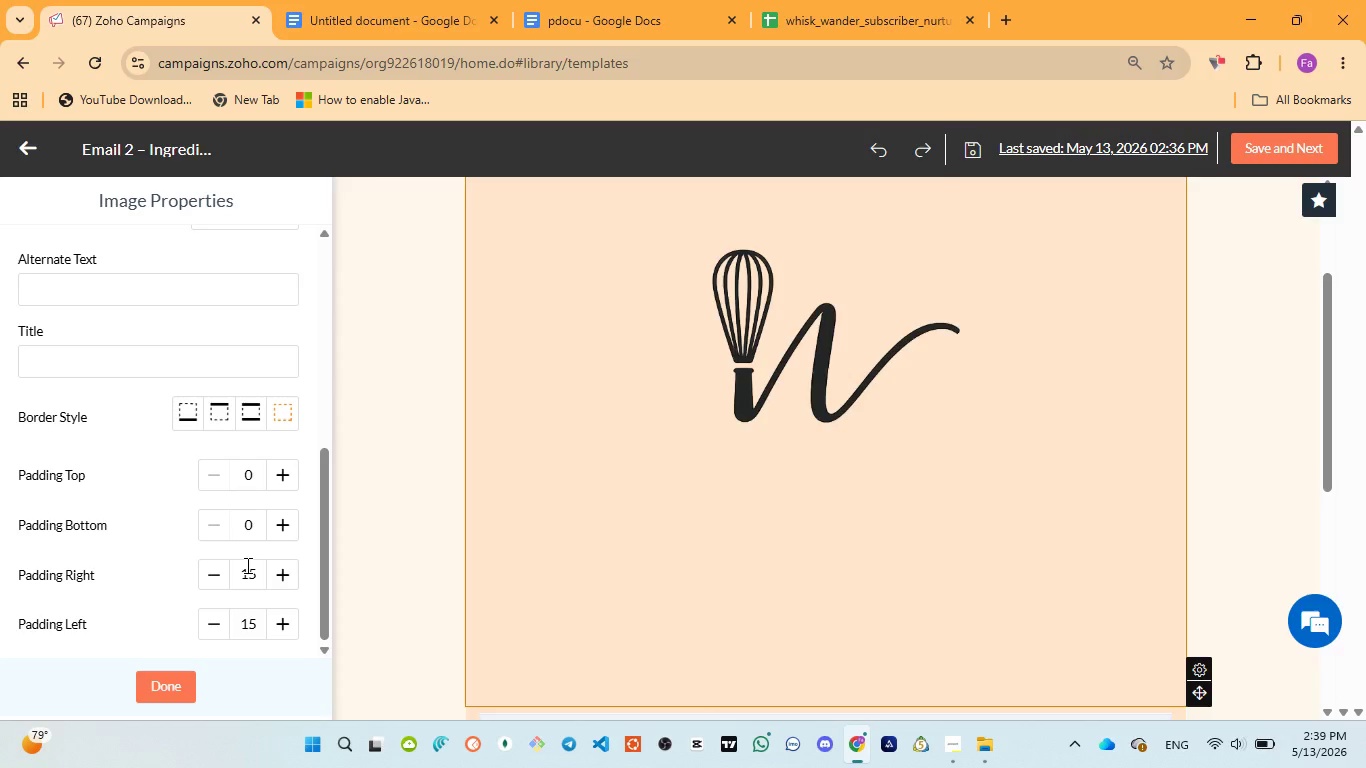 
double_click([247, 573])
 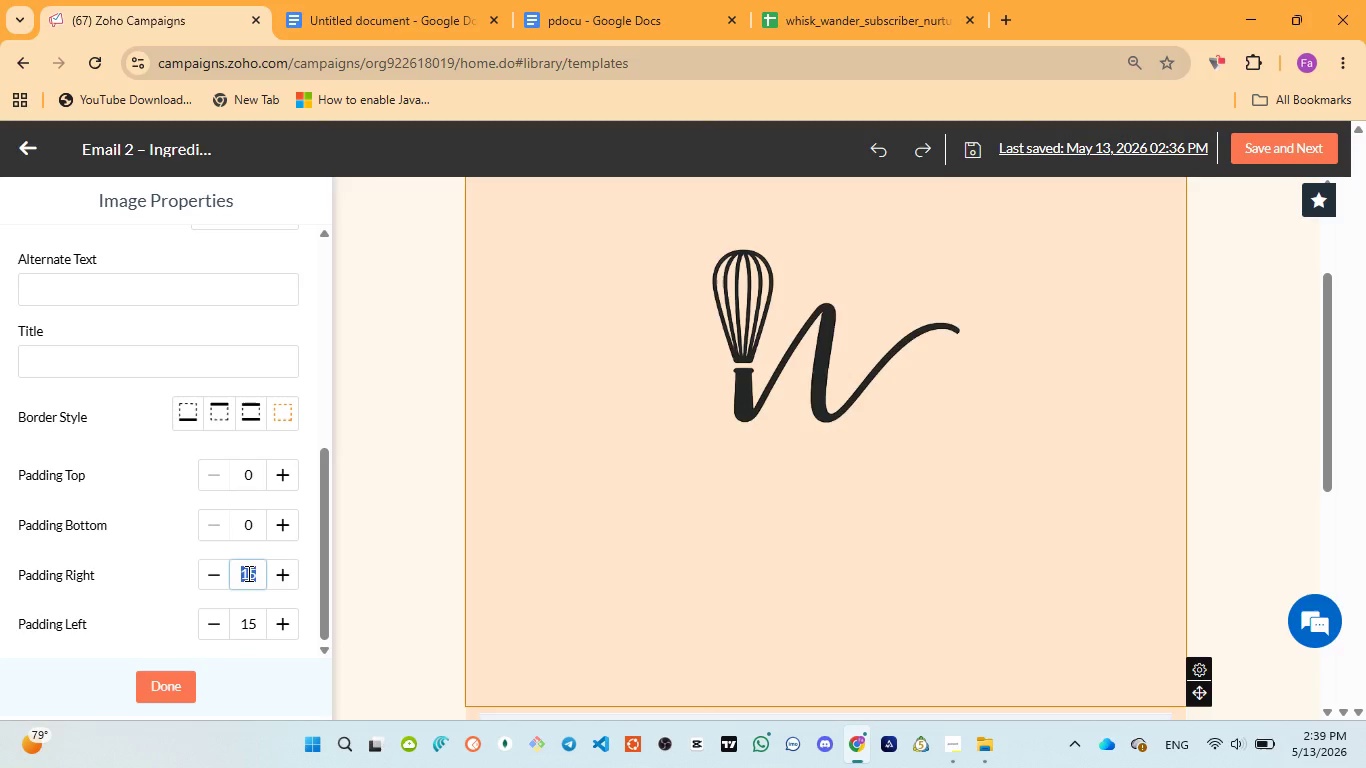 
type(200)
 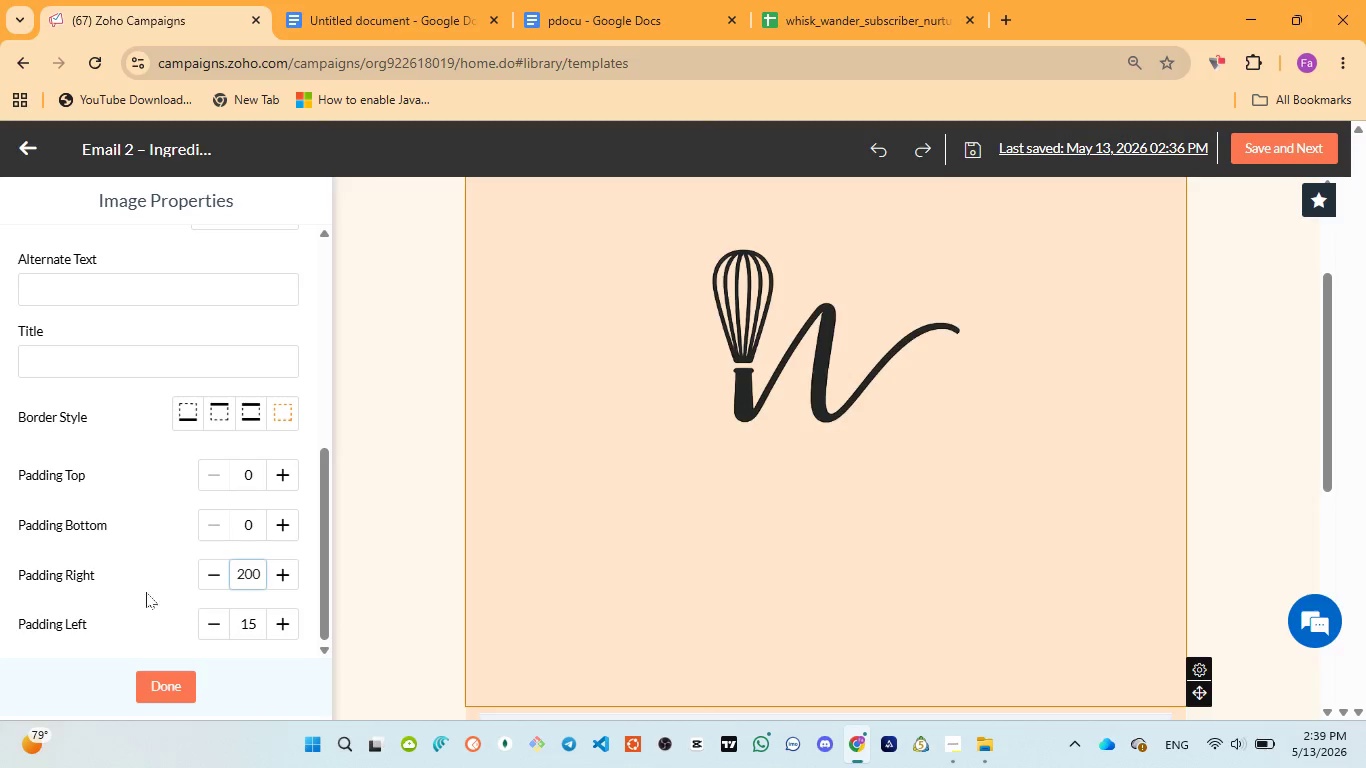 
left_click([137, 588])
 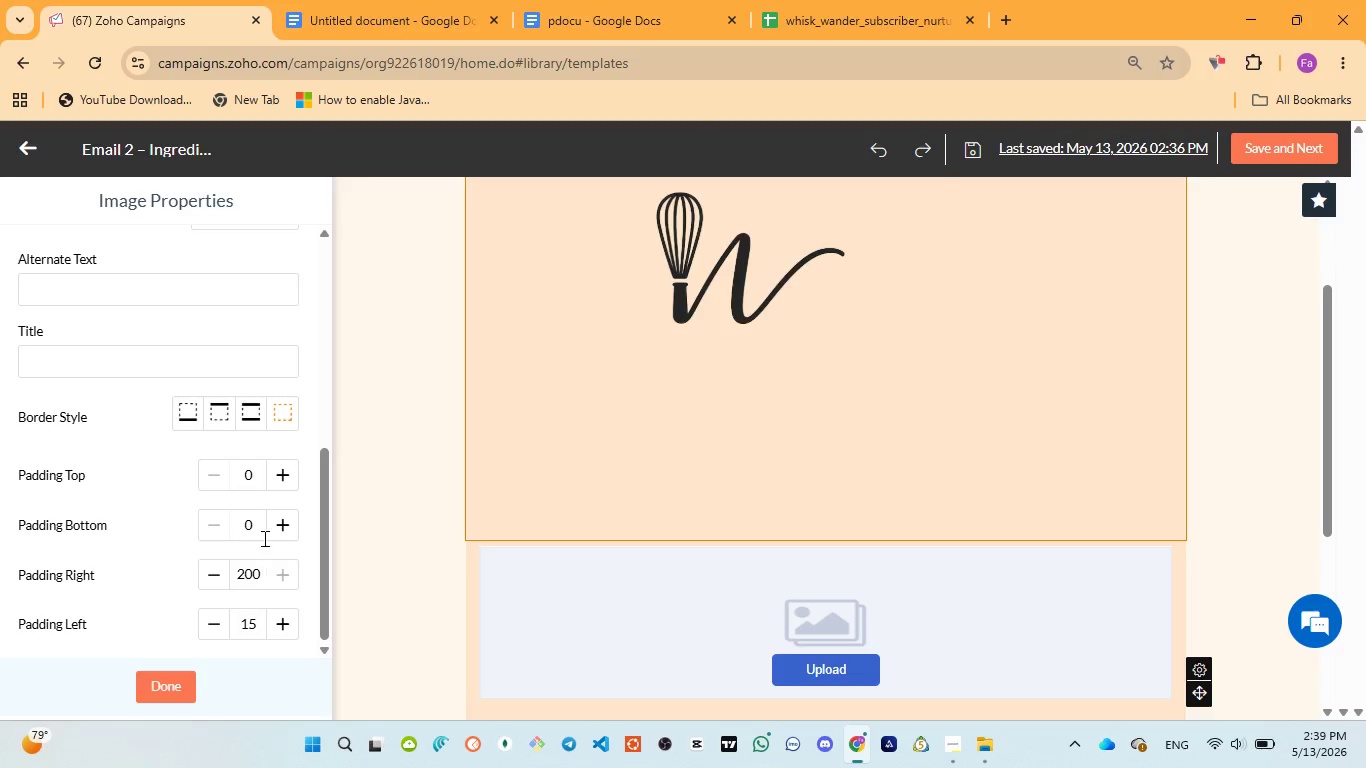 
scroll: coordinate [263, 538], scroll_direction: down, amount: 2.0
 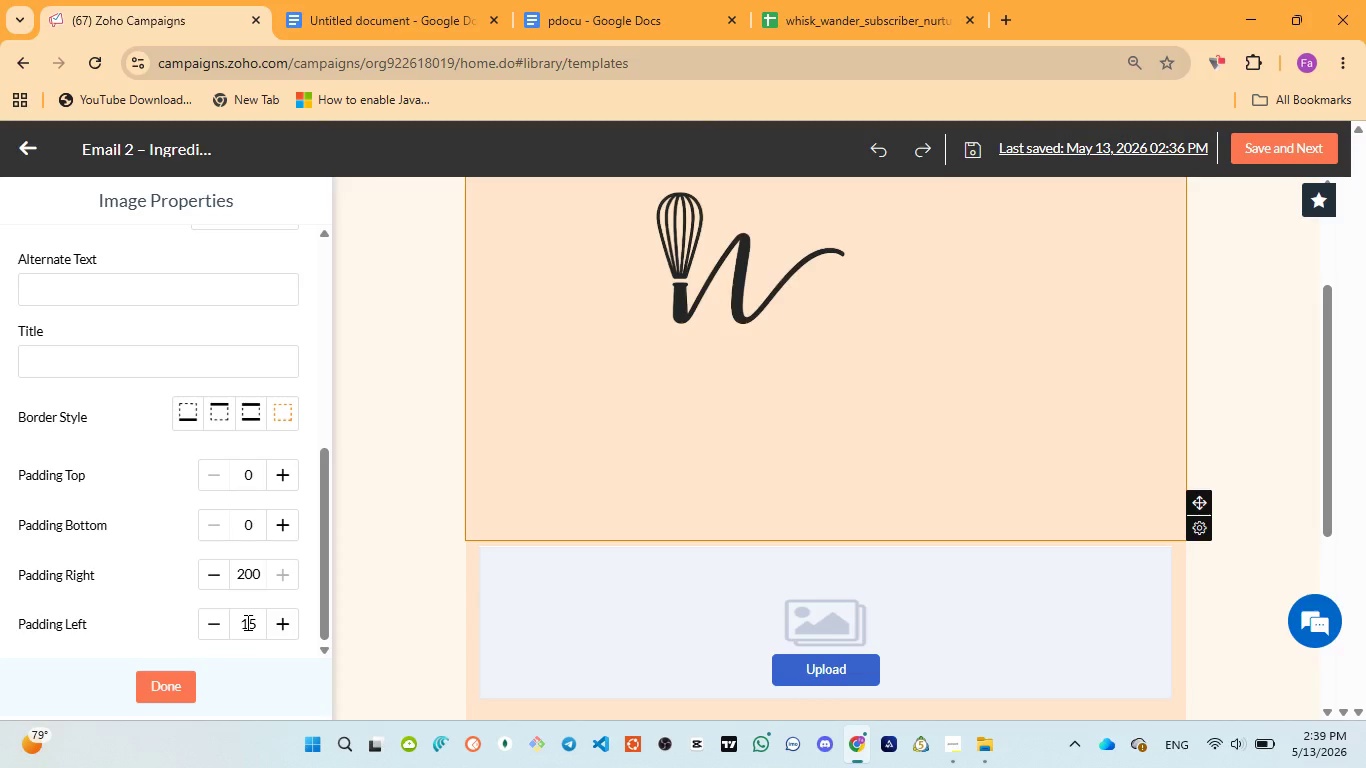 
double_click([246, 574])
 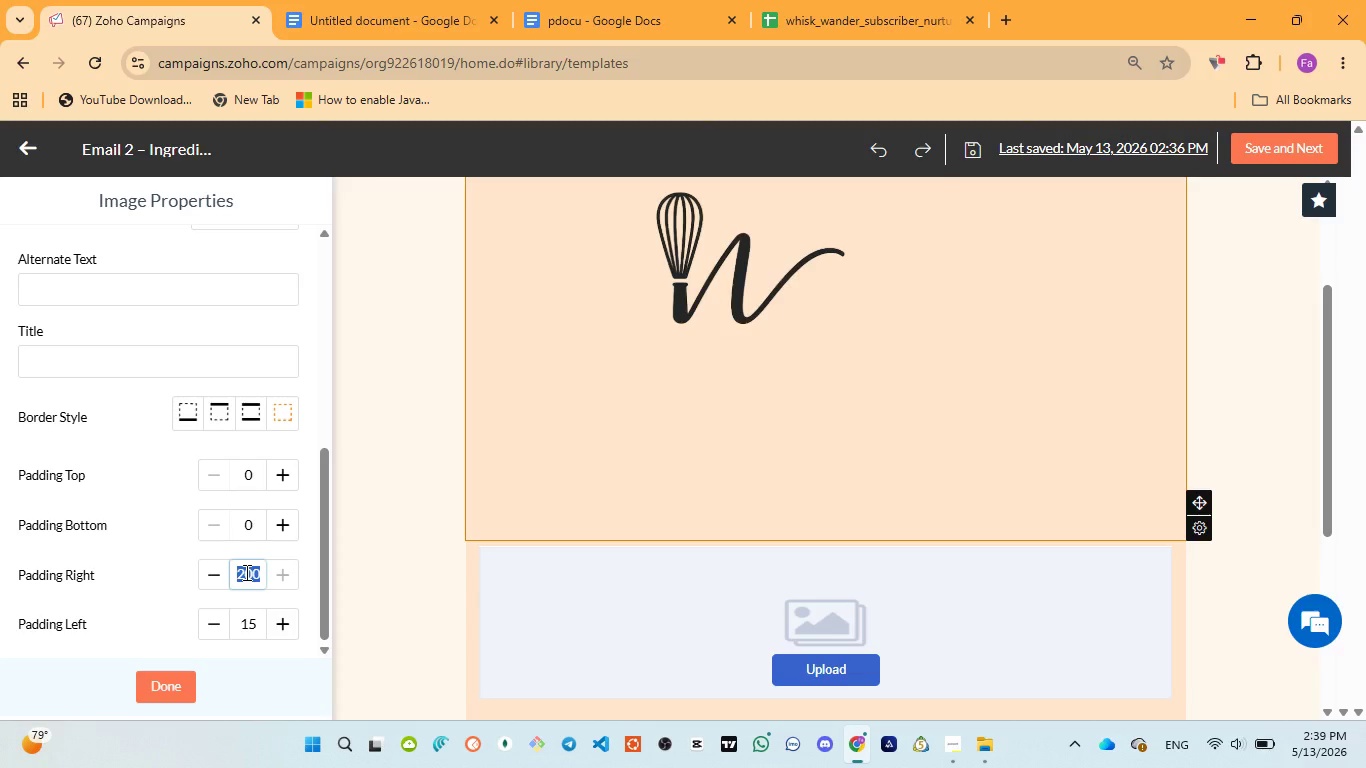 
key(0)
 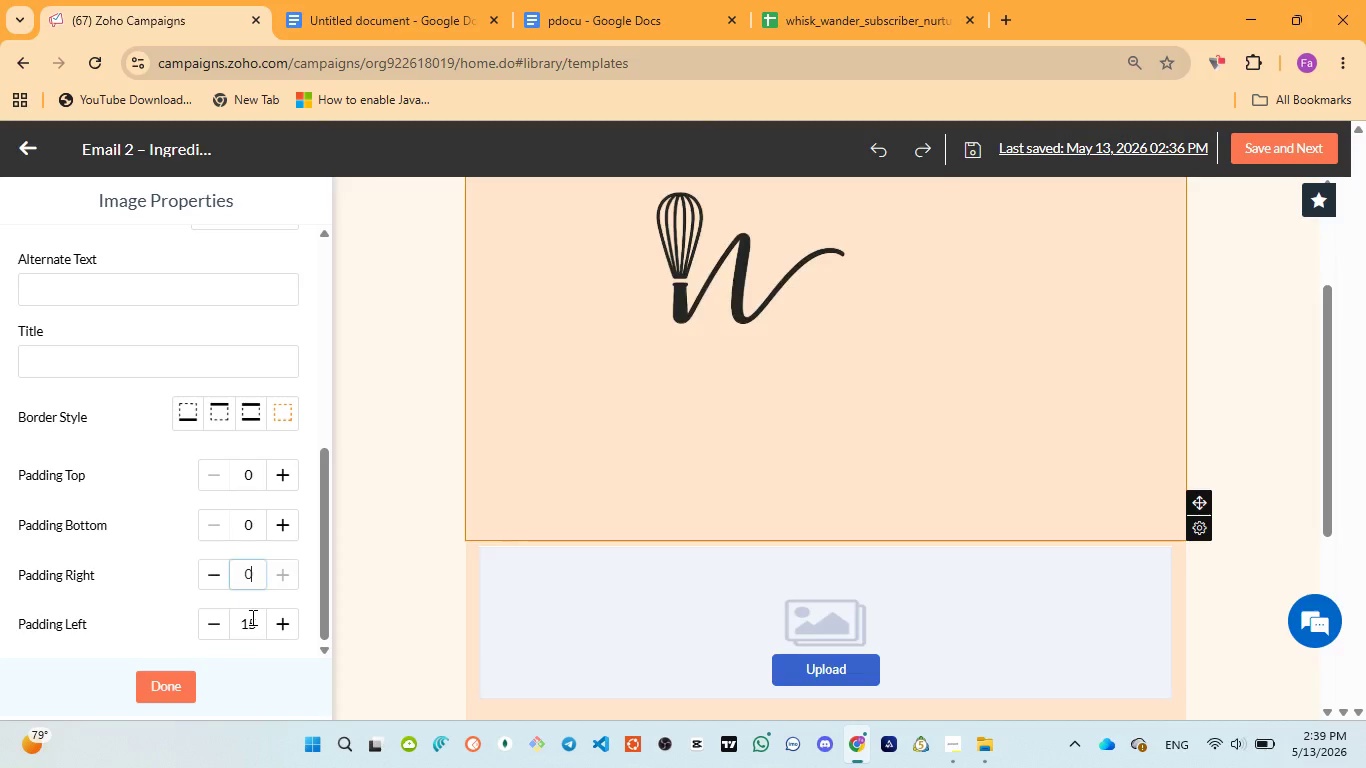 
double_click([251, 617])
 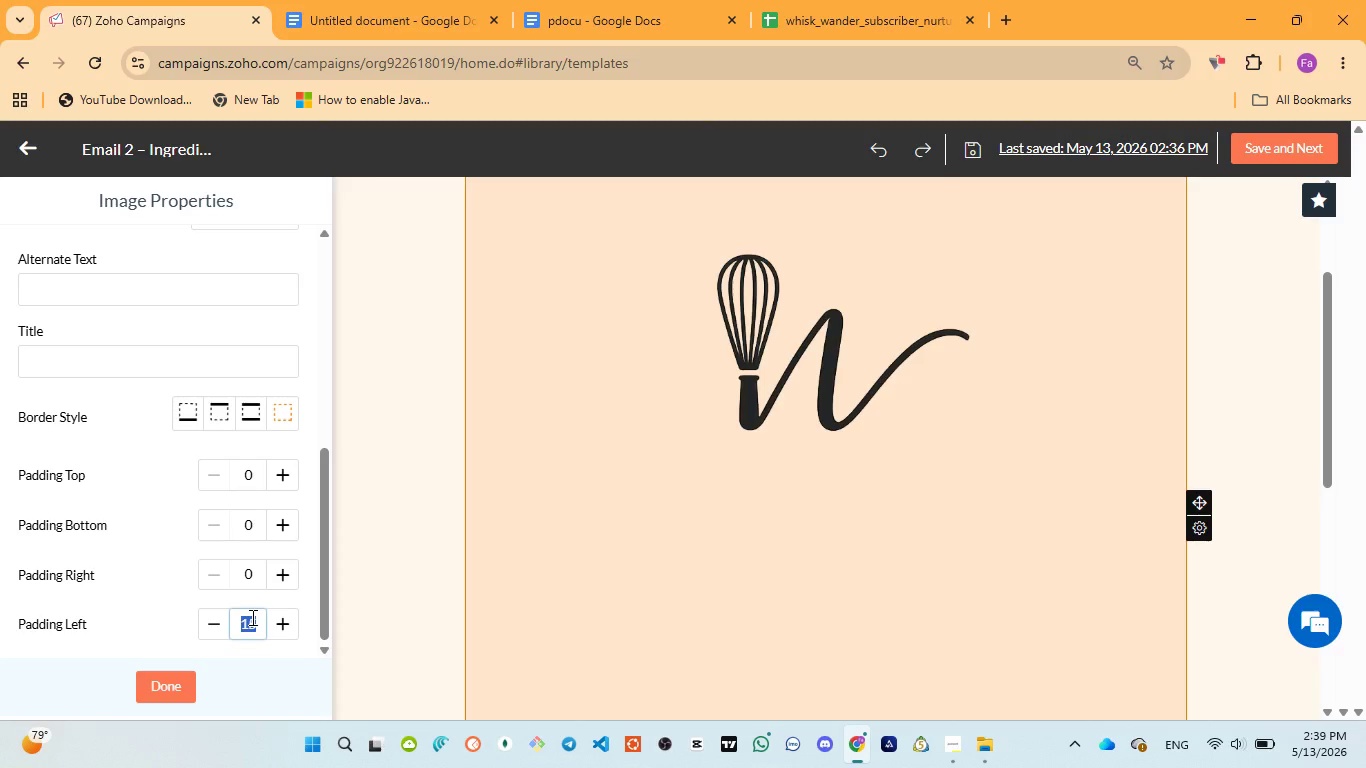 
key(0)
 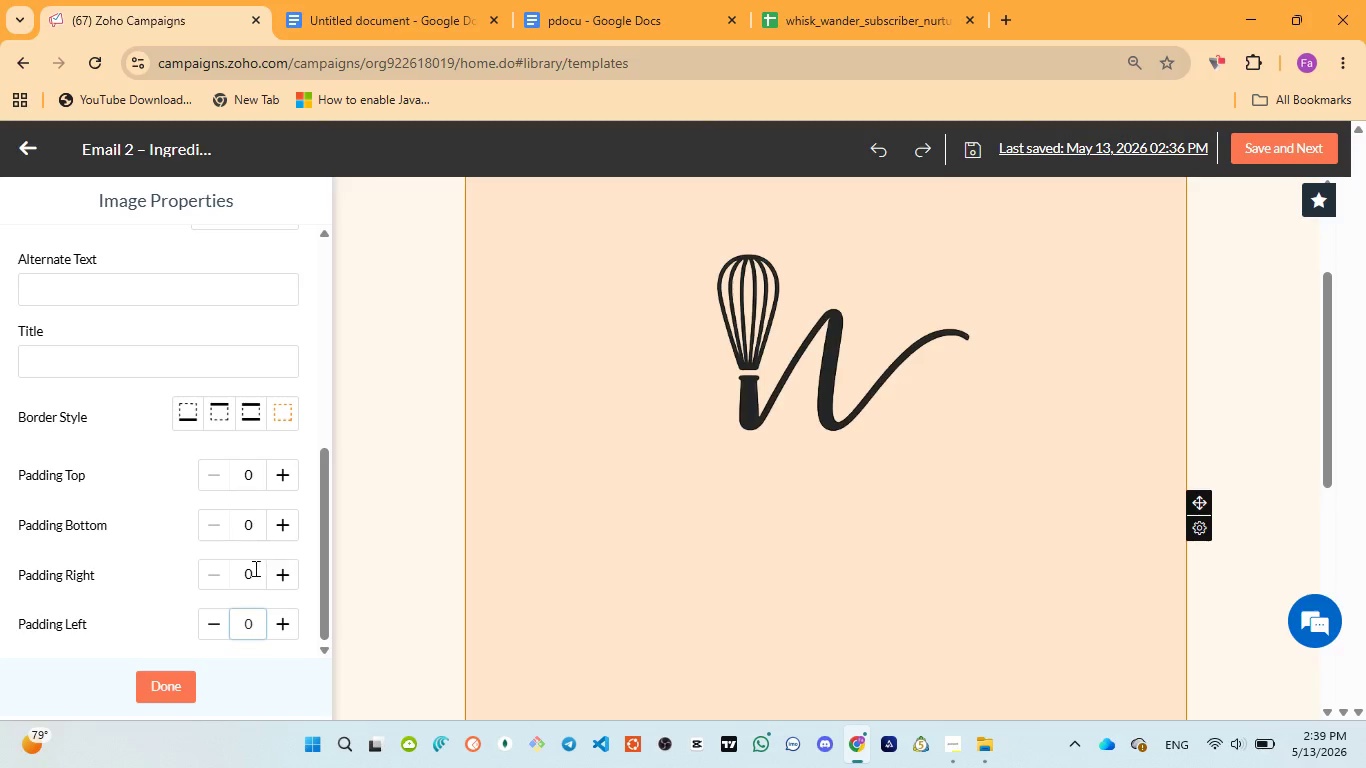 
double_click([251, 568])
 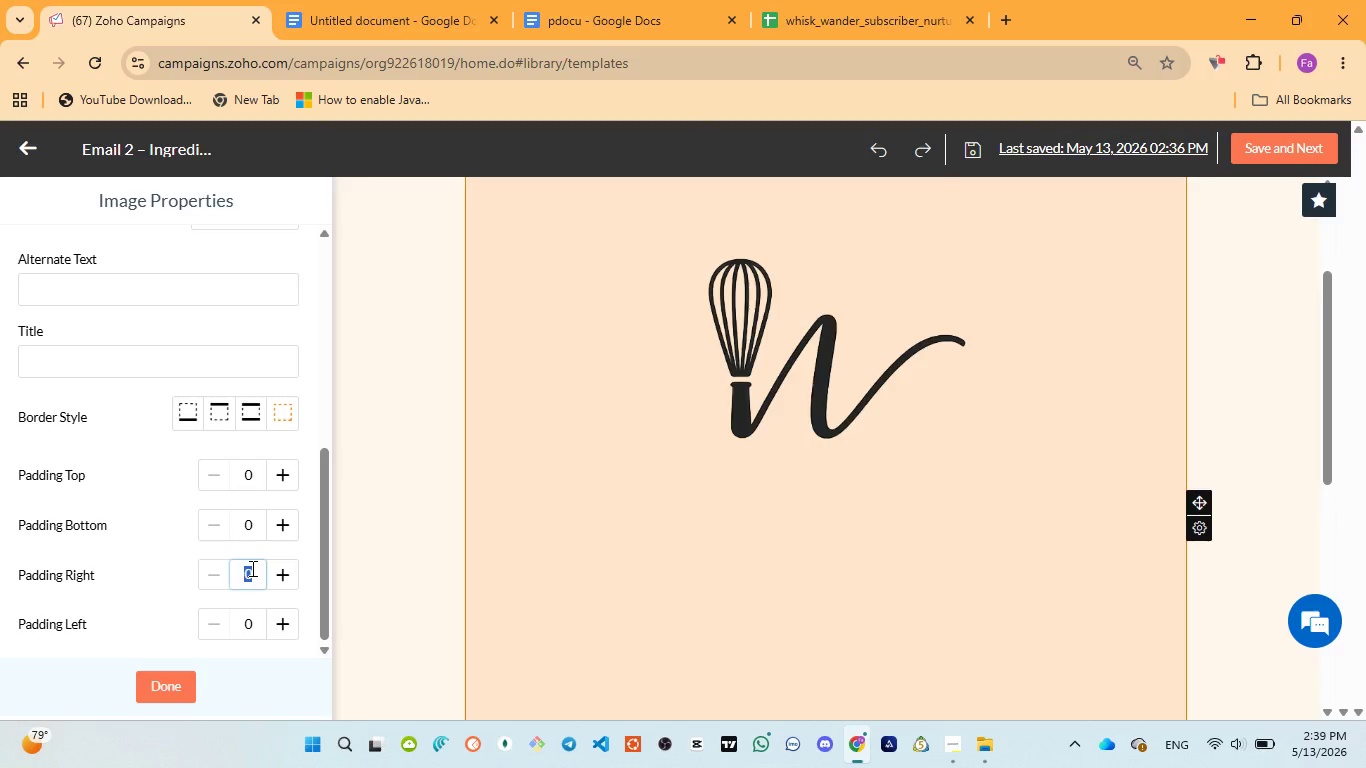 
type(200)
 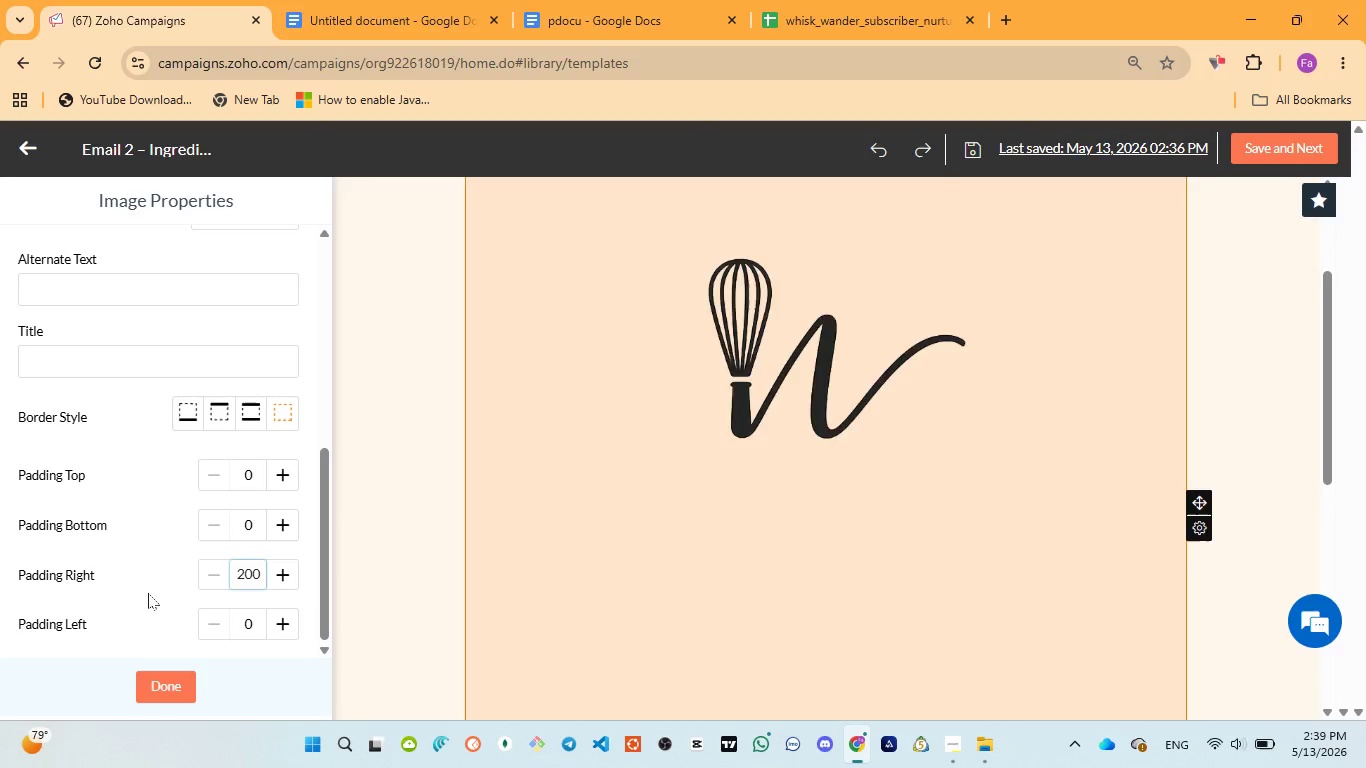 
left_click([148, 593])
 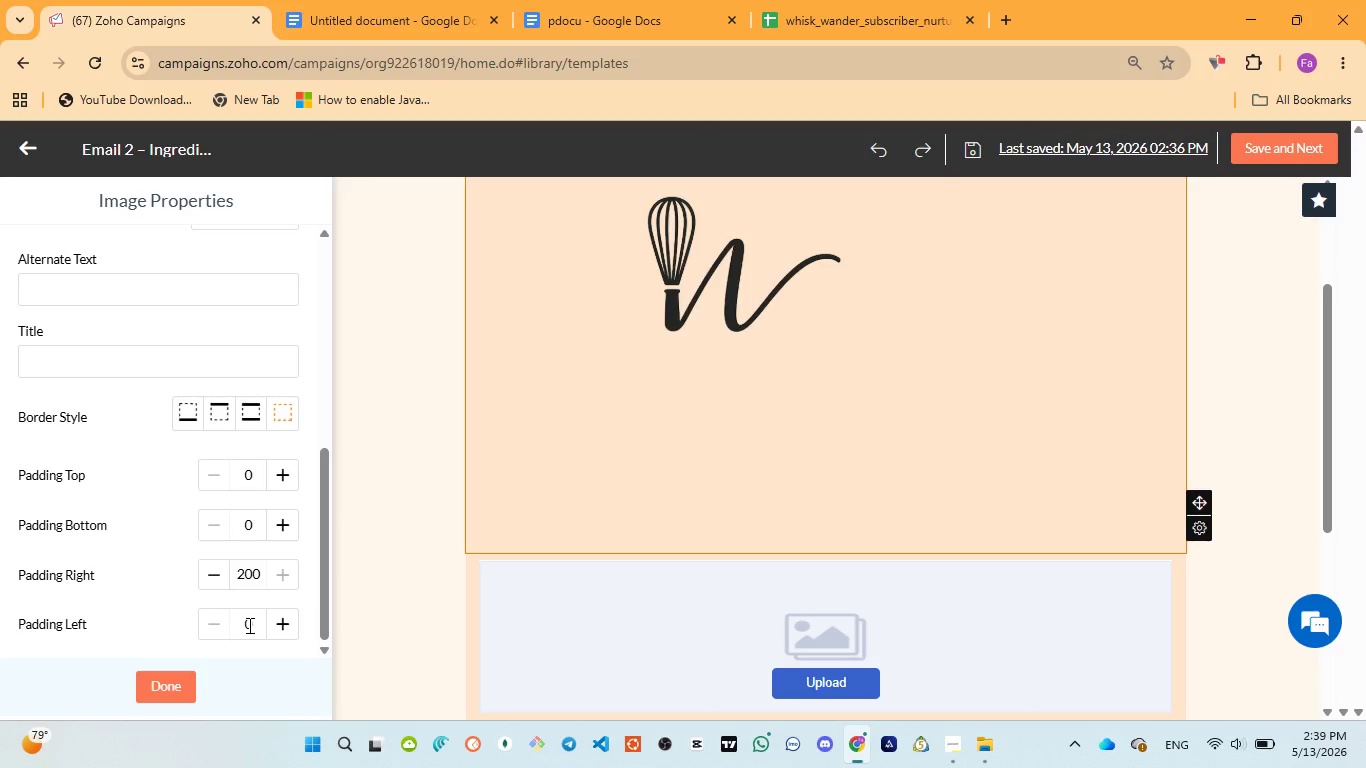 
double_click([248, 625])
 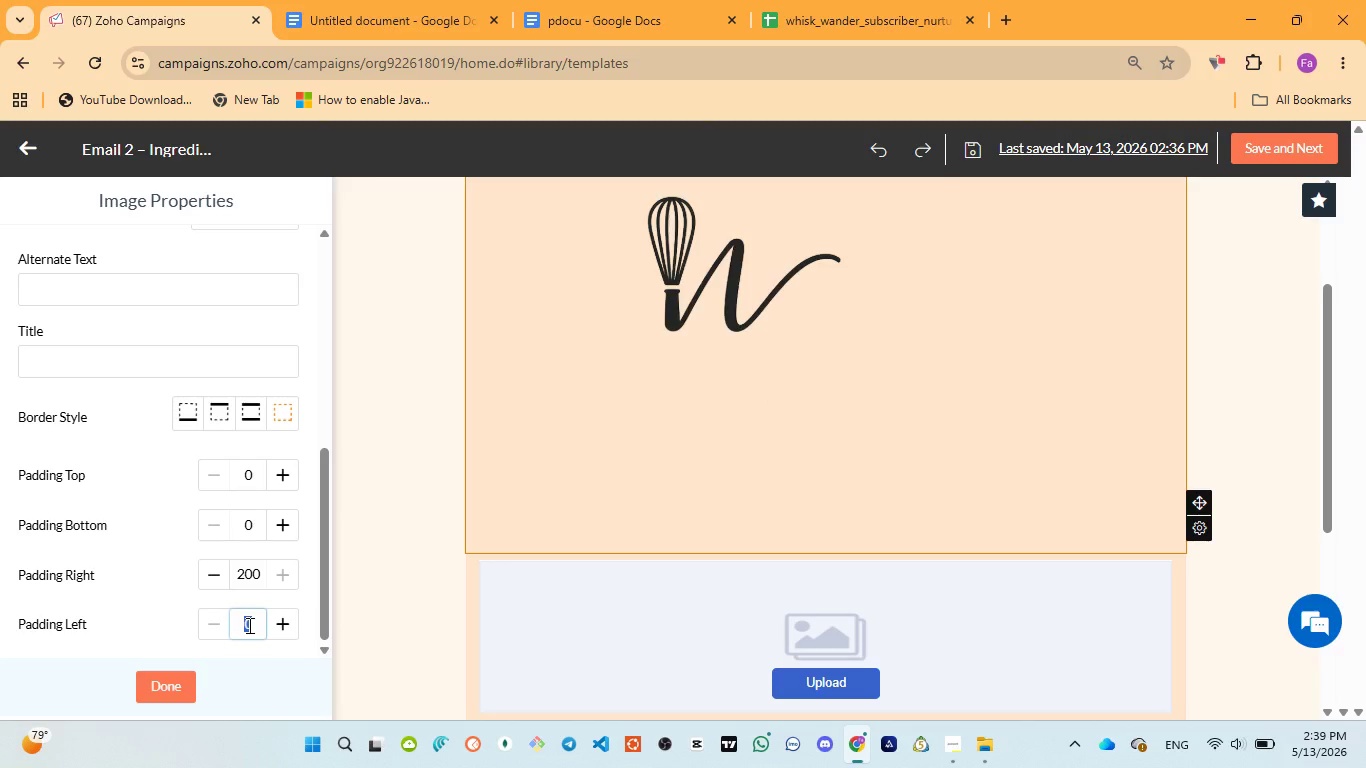 
type(200)
 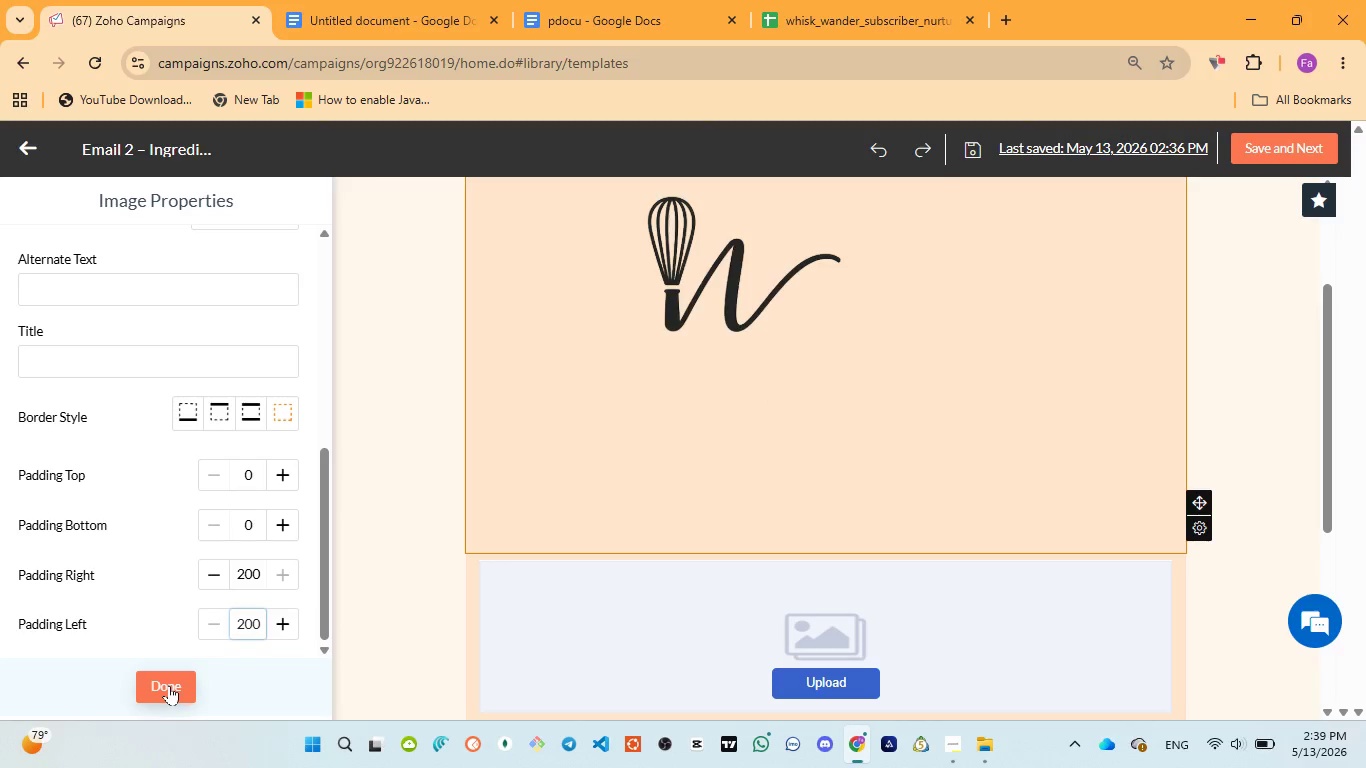 
left_click([169, 685])
 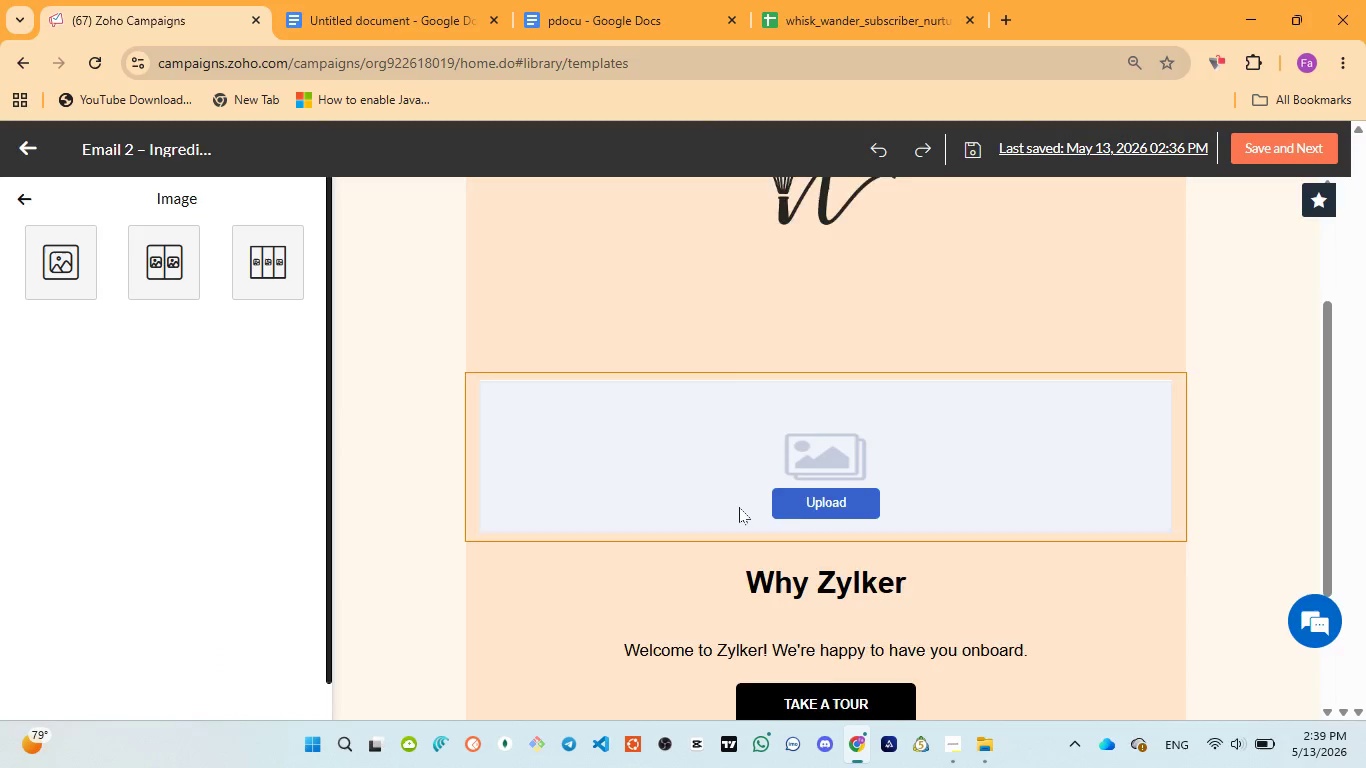 
scroll: coordinate [739, 507], scroll_direction: up, amount: 5.0
 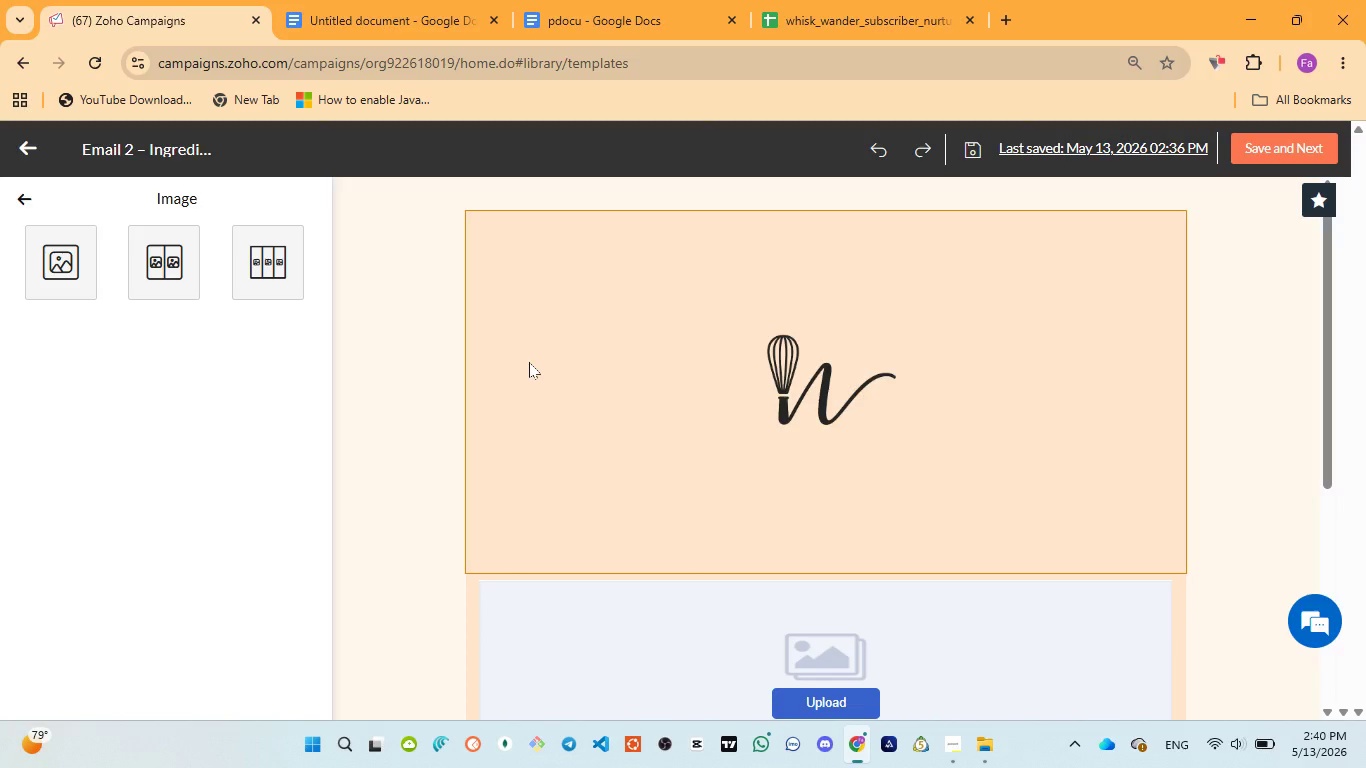 
wait(20.44)
 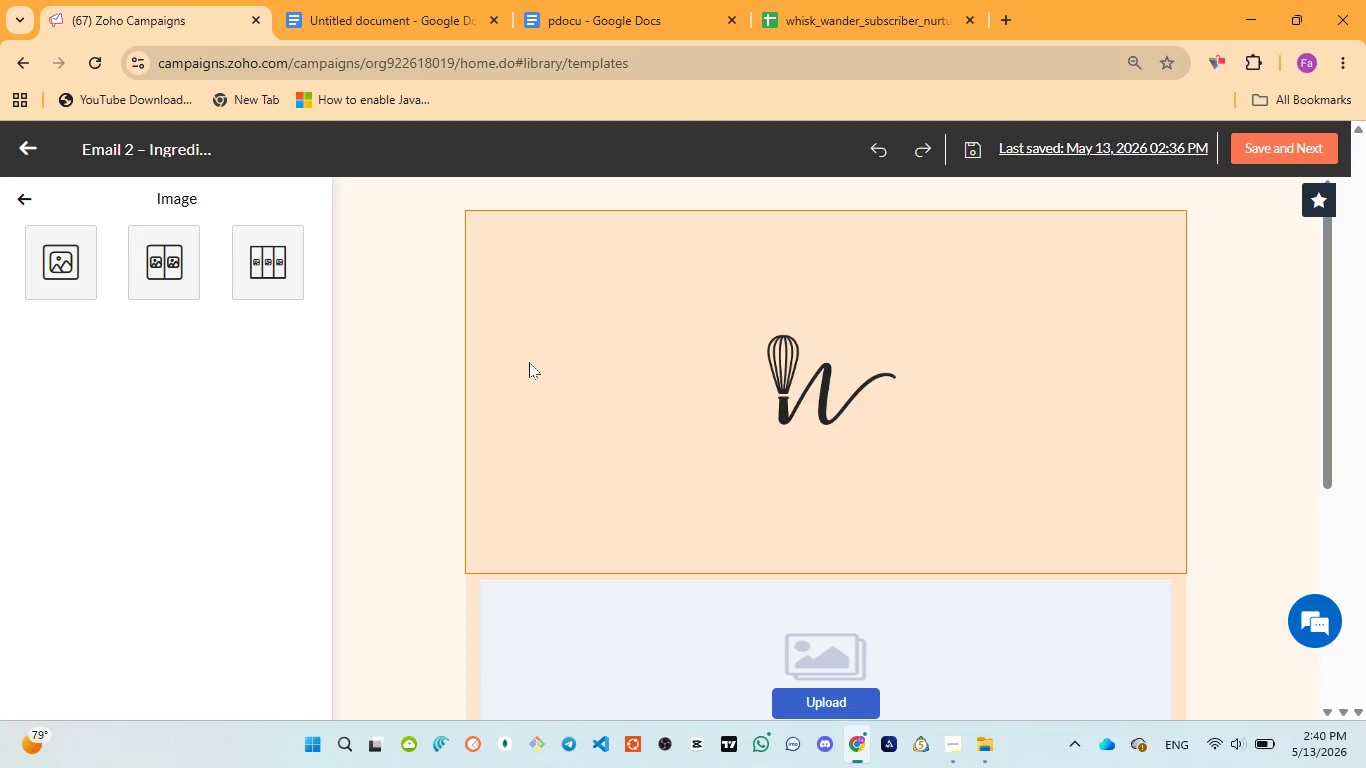 
scroll: coordinate [558, 396], scroll_direction: down, amount: 3.0
 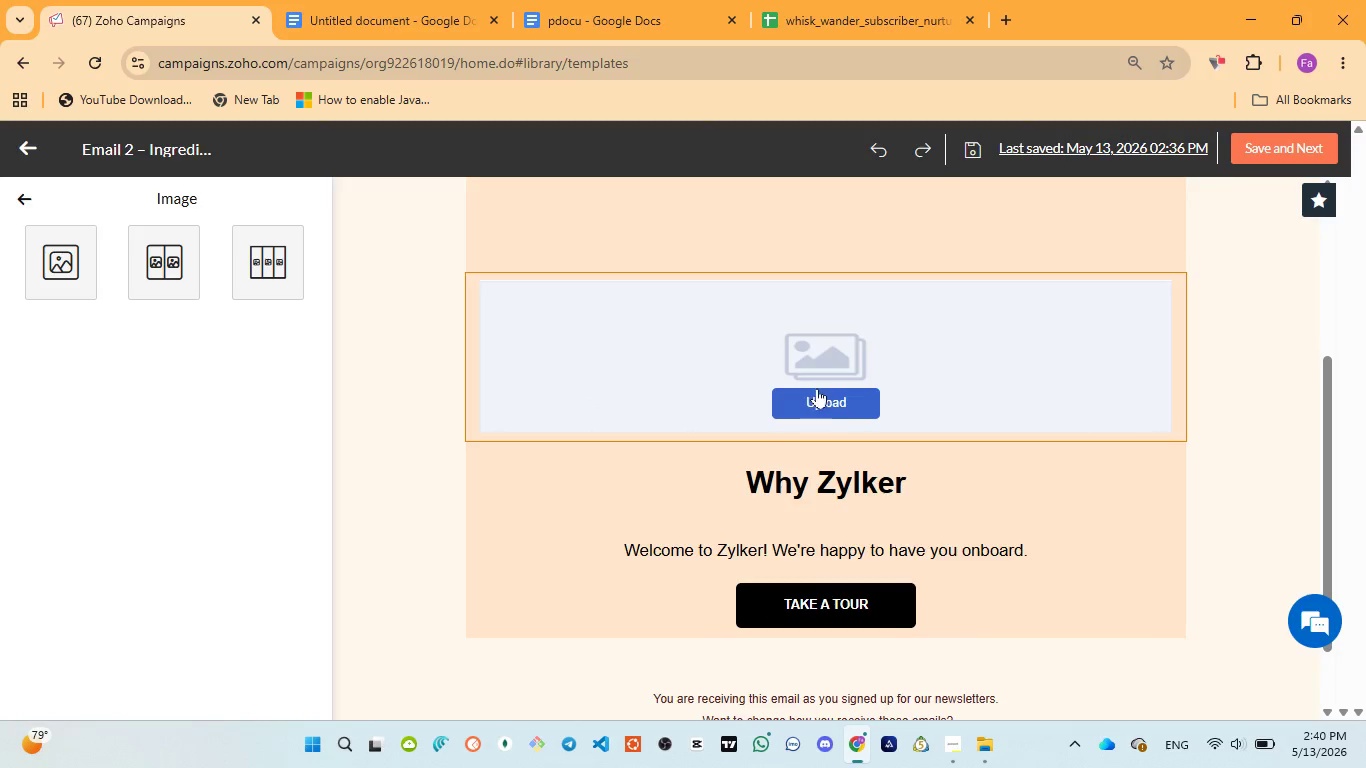 
left_click([827, 397])
 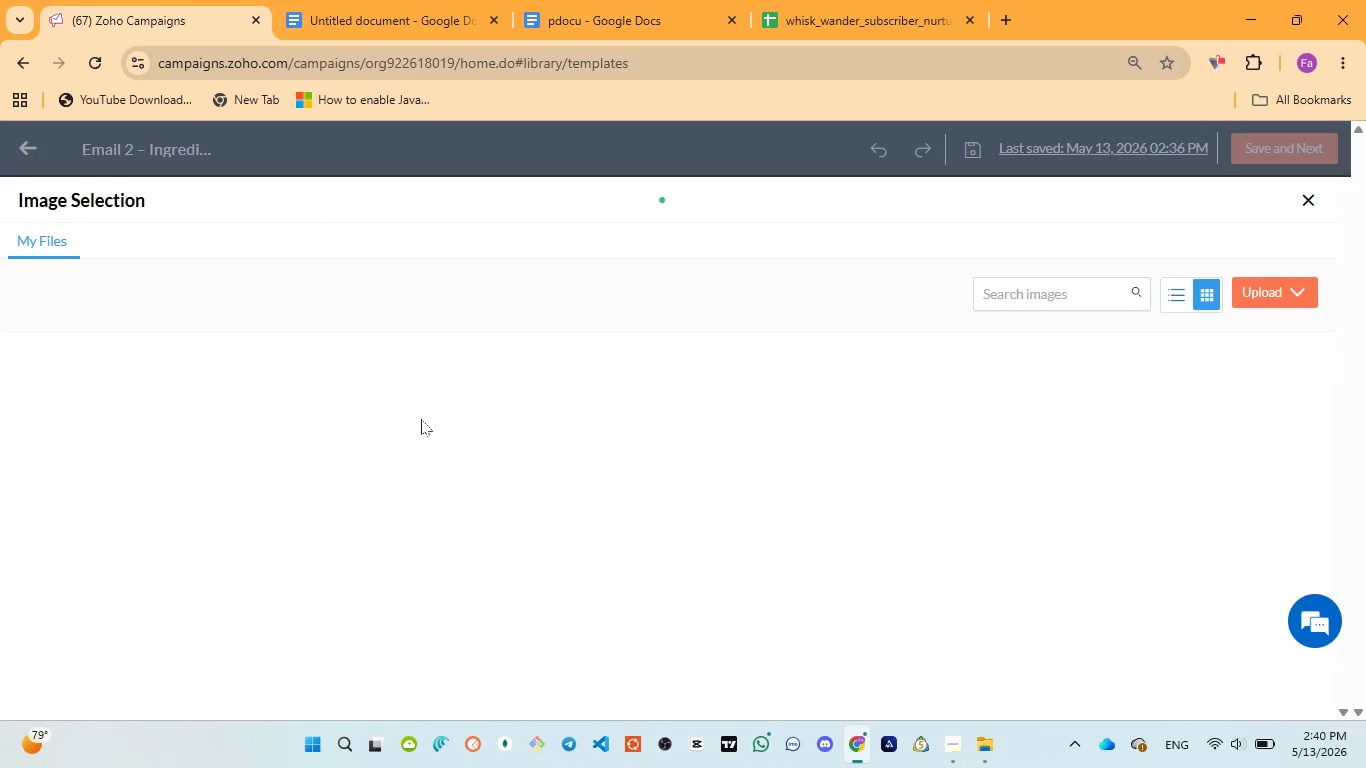 
wait(31.34)
 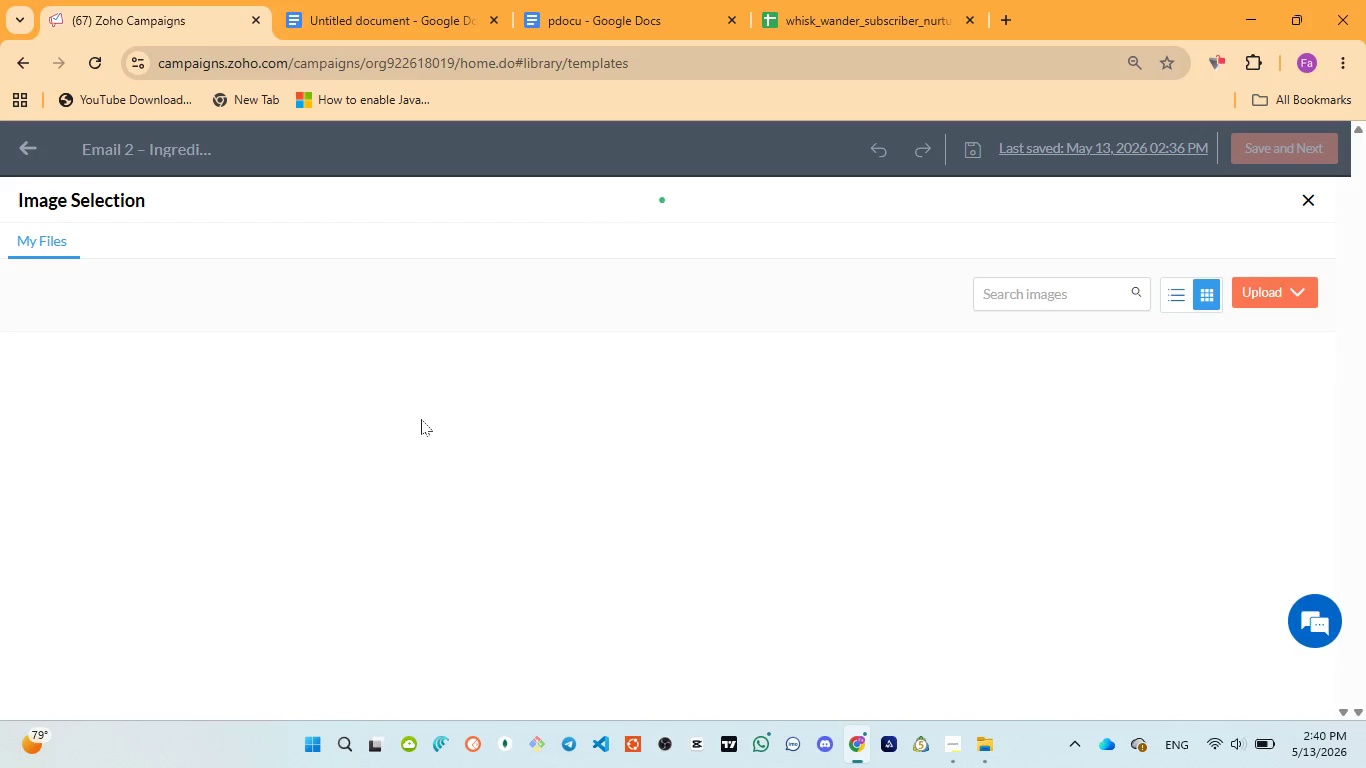 
left_click([944, 655])